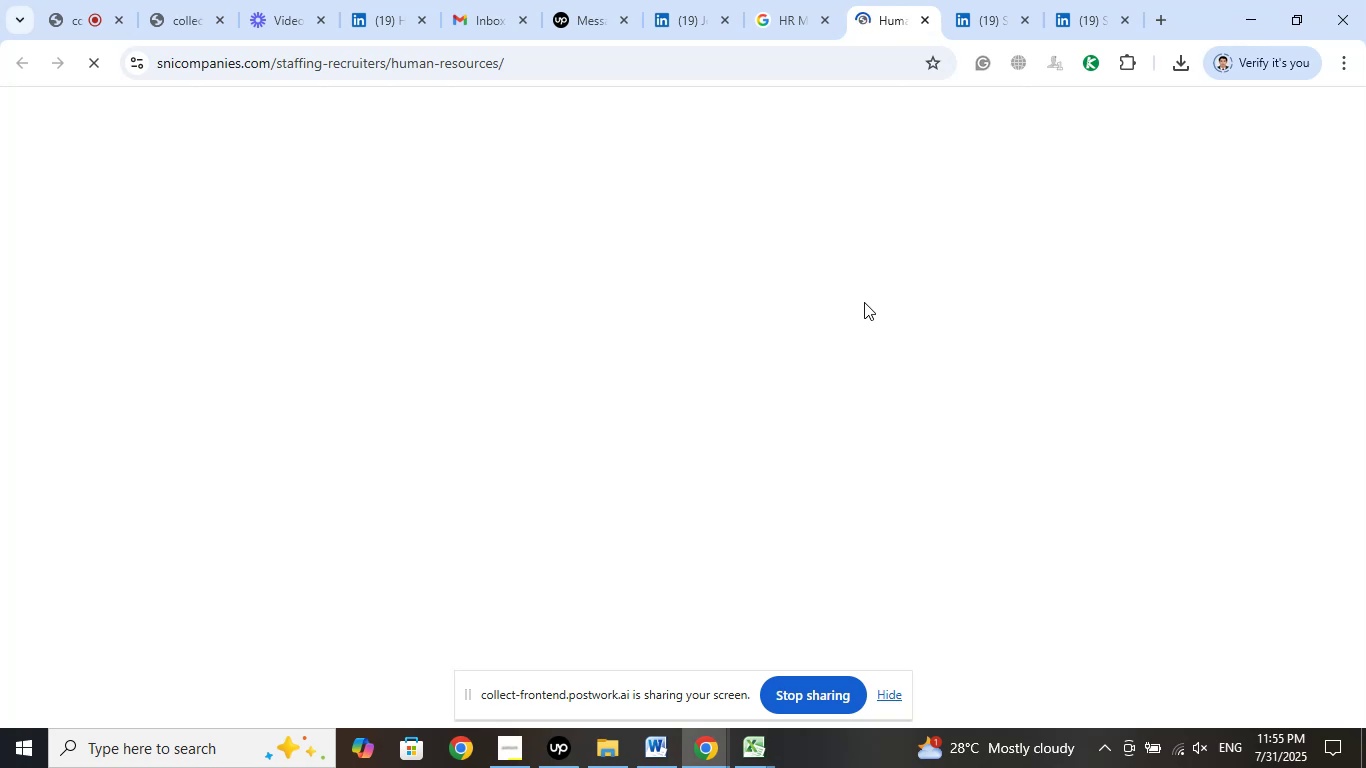 
wait(43.0)
 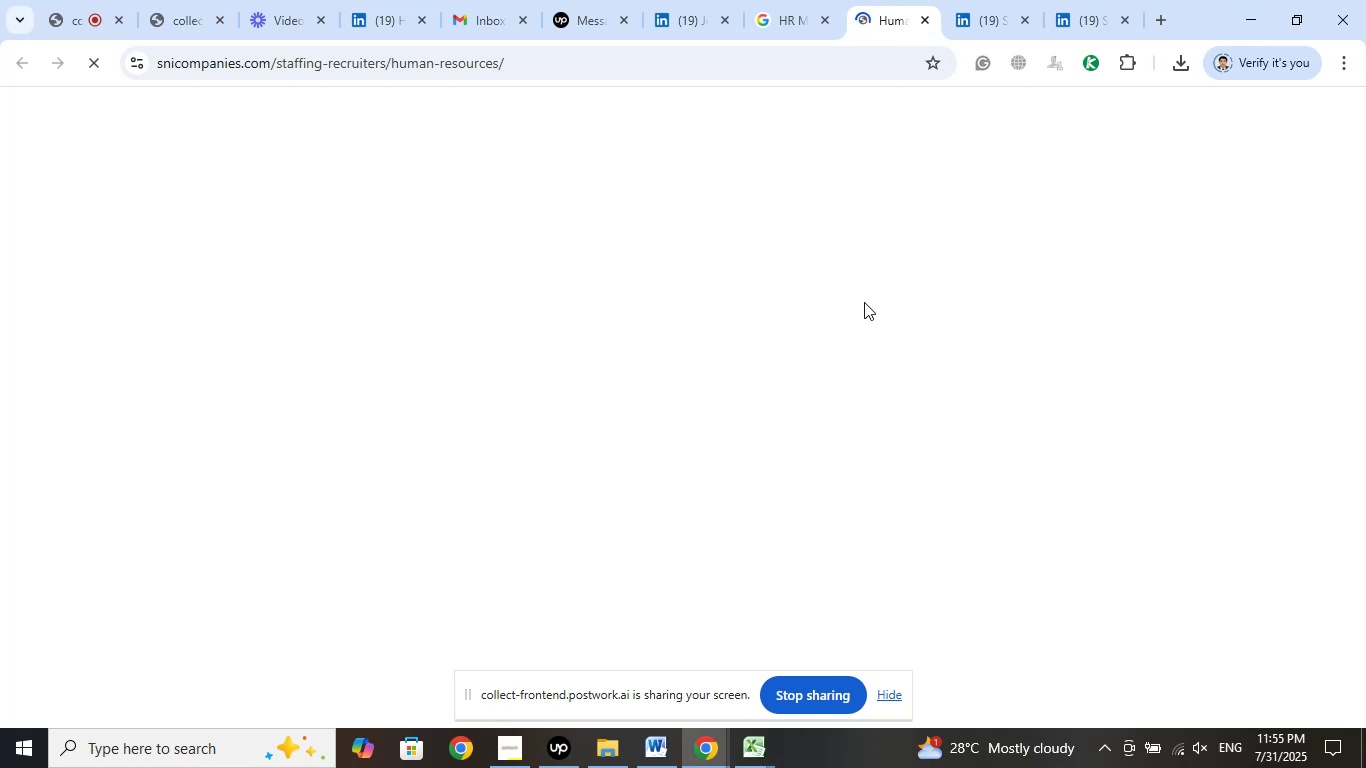 
left_click([1102, 0])
 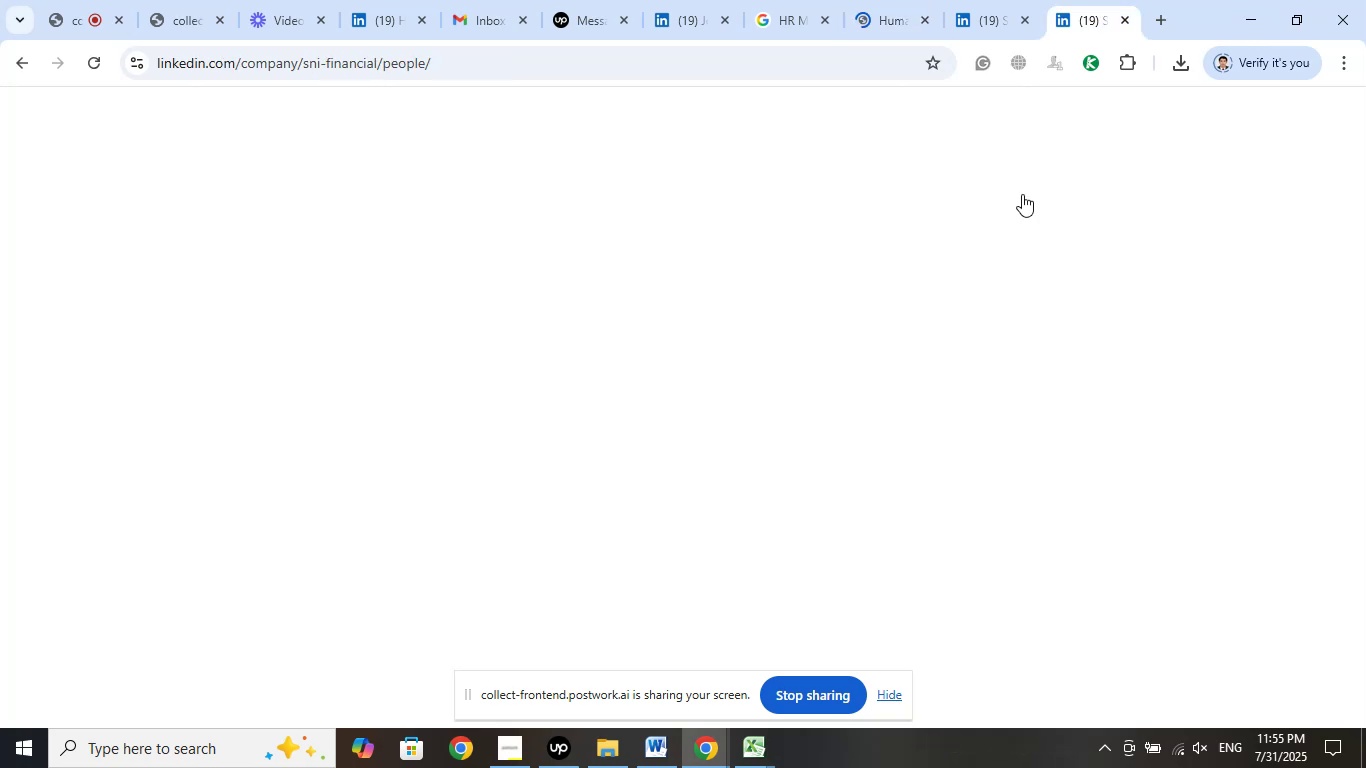 
mouse_move([1007, 231])
 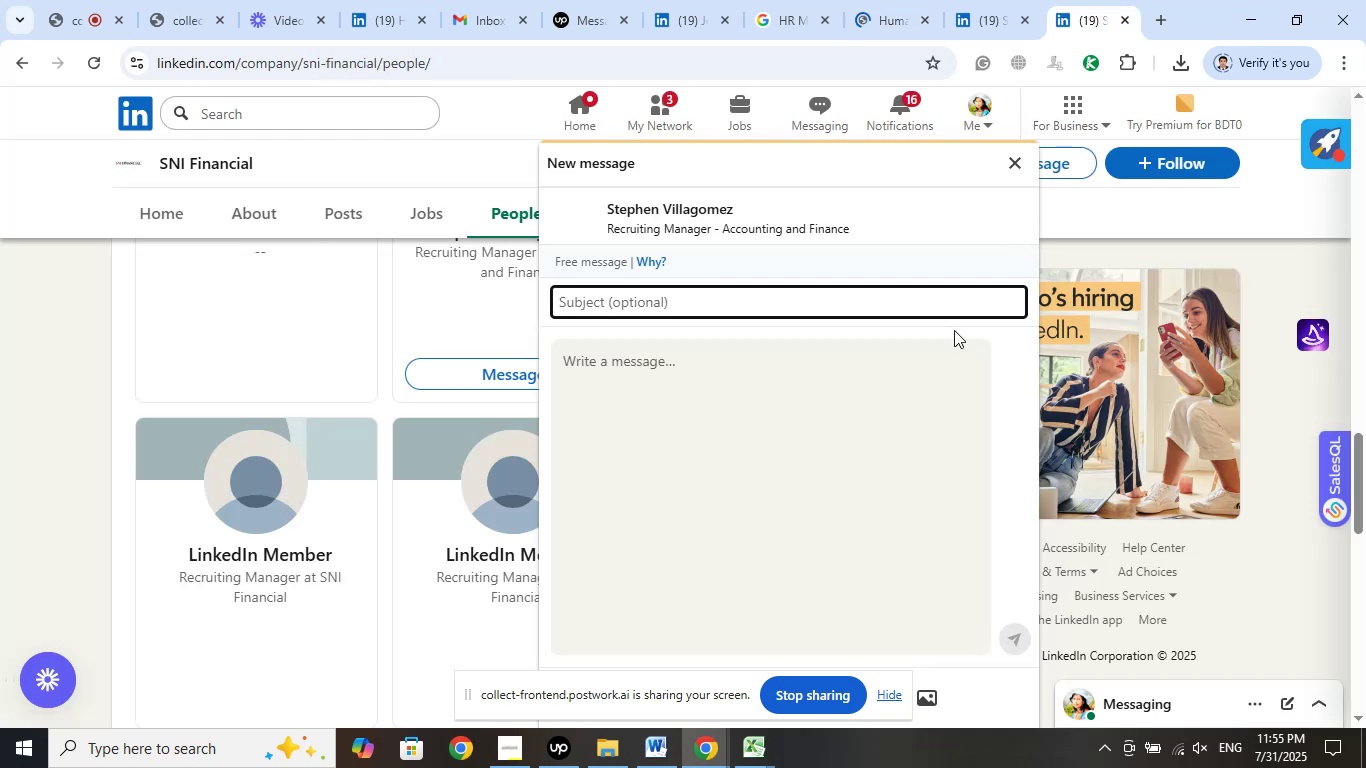 
scroll: coordinate [954, 330], scroll_direction: up, amount: 4.0
 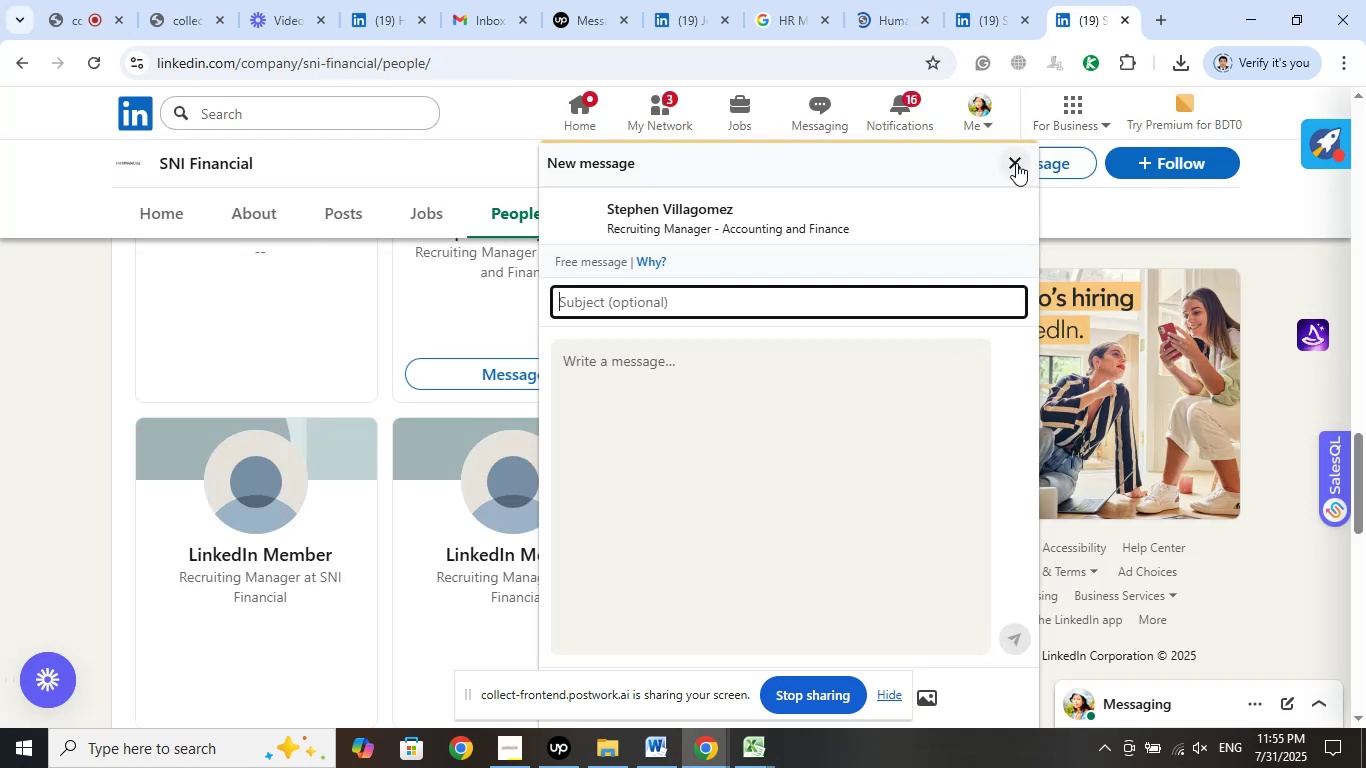 
left_click([1016, 163])
 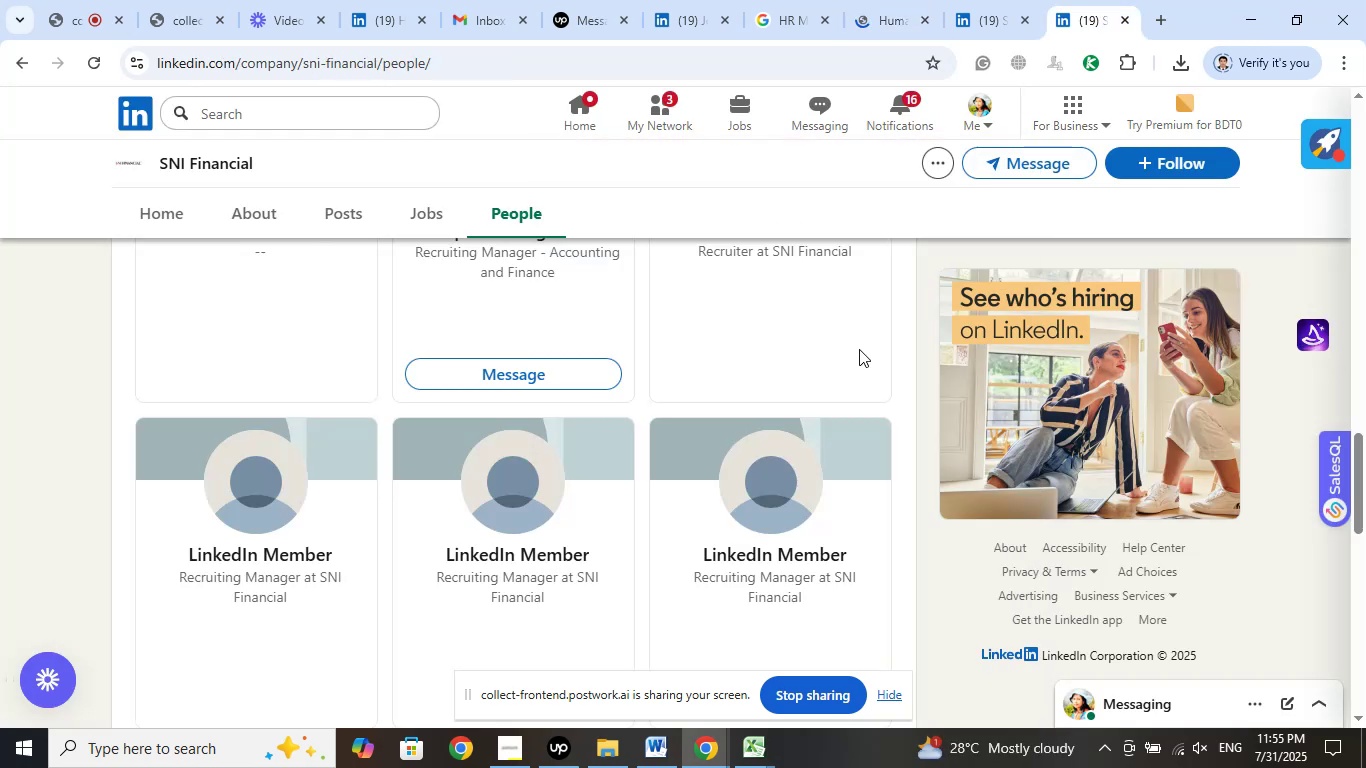 
scroll: coordinate [868, 341], scroll_direction: up, amount: 24.0
 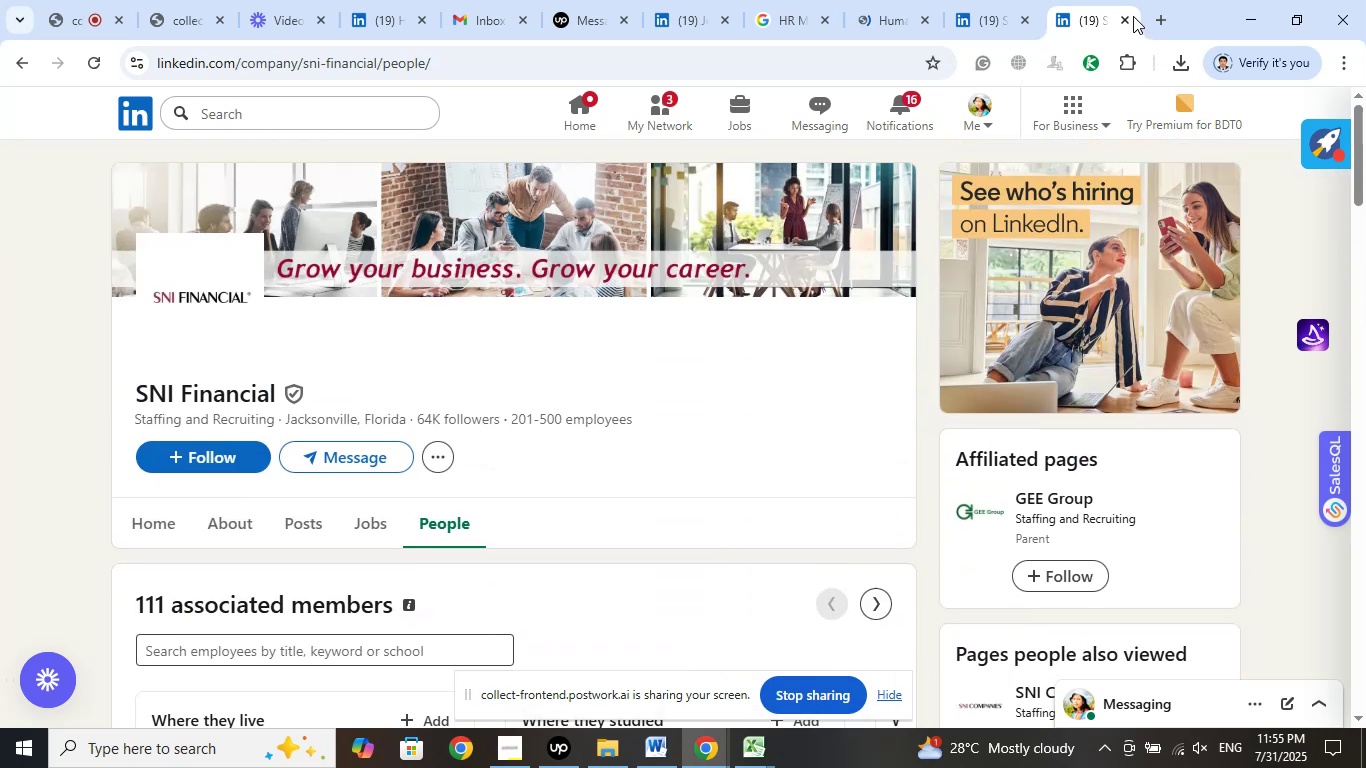 
left_click([1122, 19])
 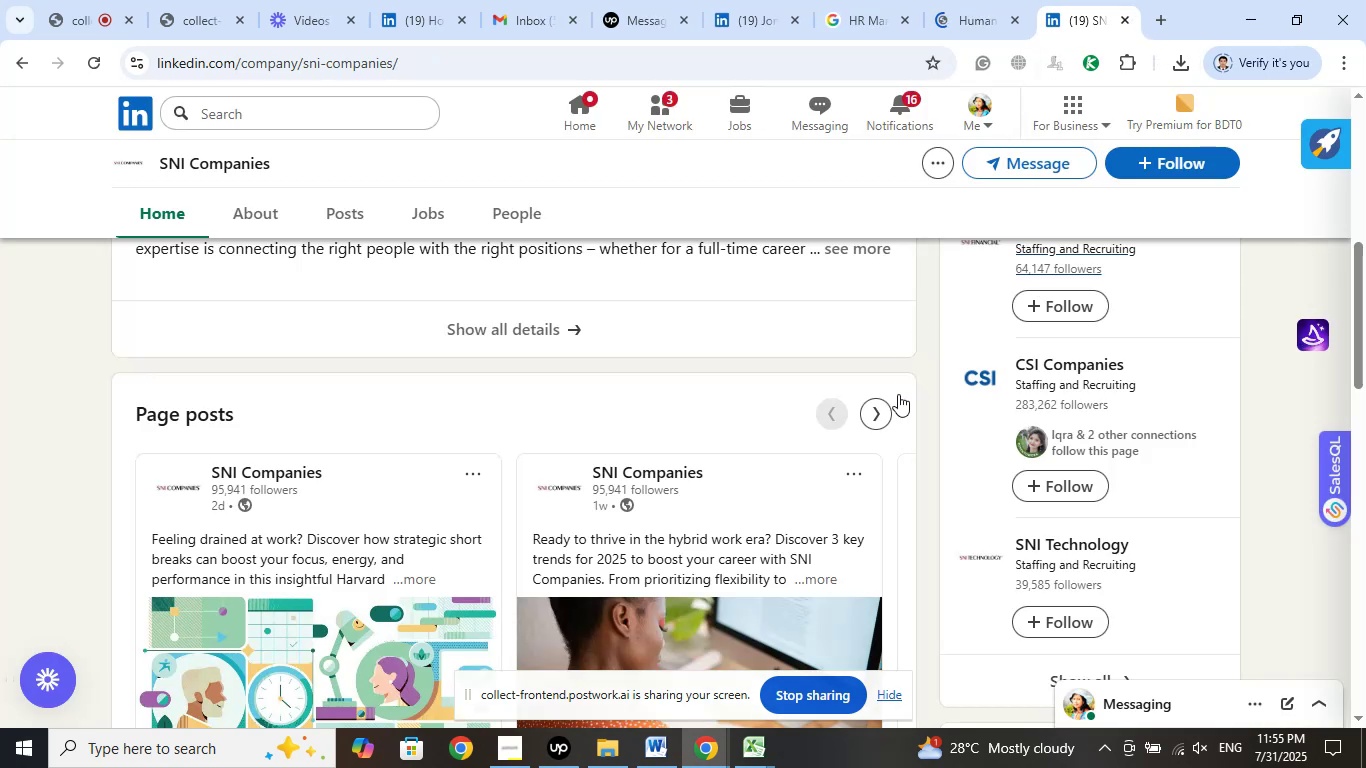 
scroll: coordinate [1206, 373], scroll_direction: up, amount: 12.0
 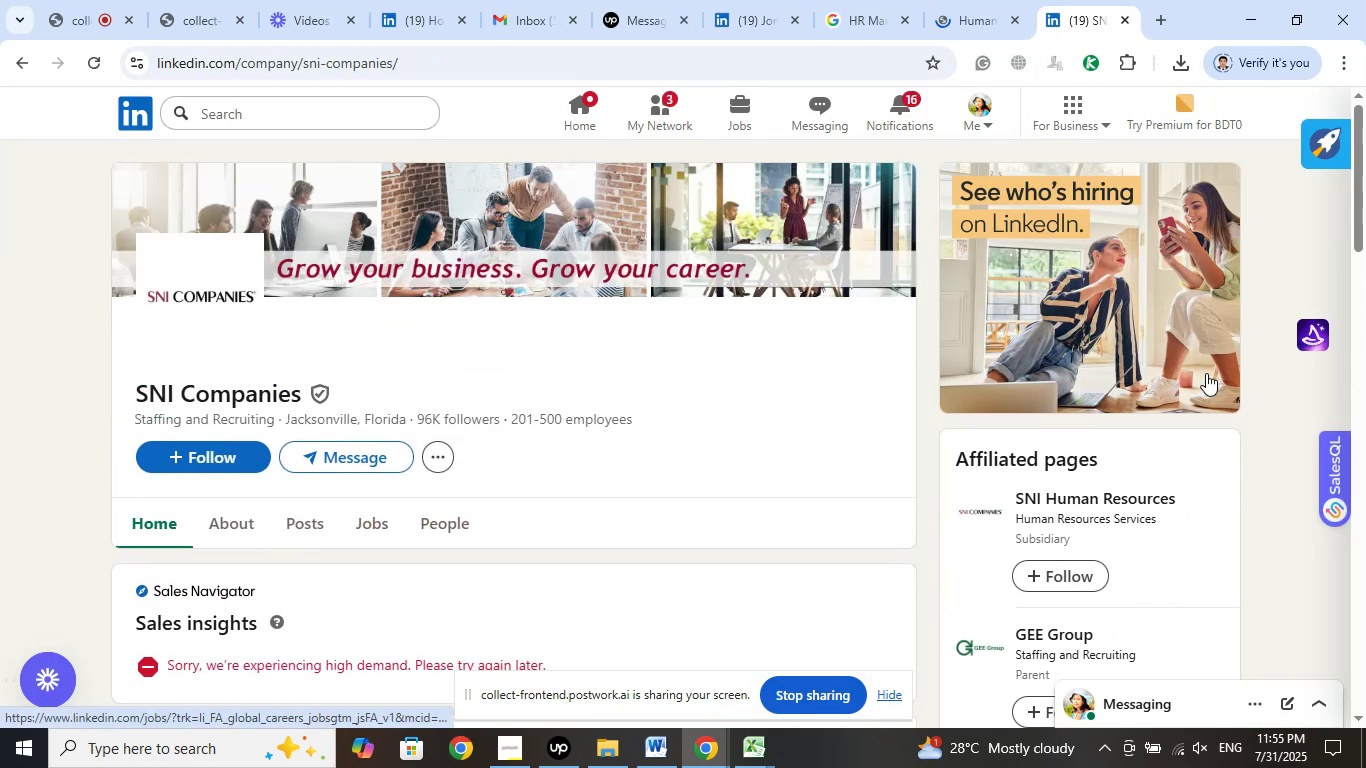 
scroll: coordinate [1206, 373], scroll_direction: down, amount: 2.0
 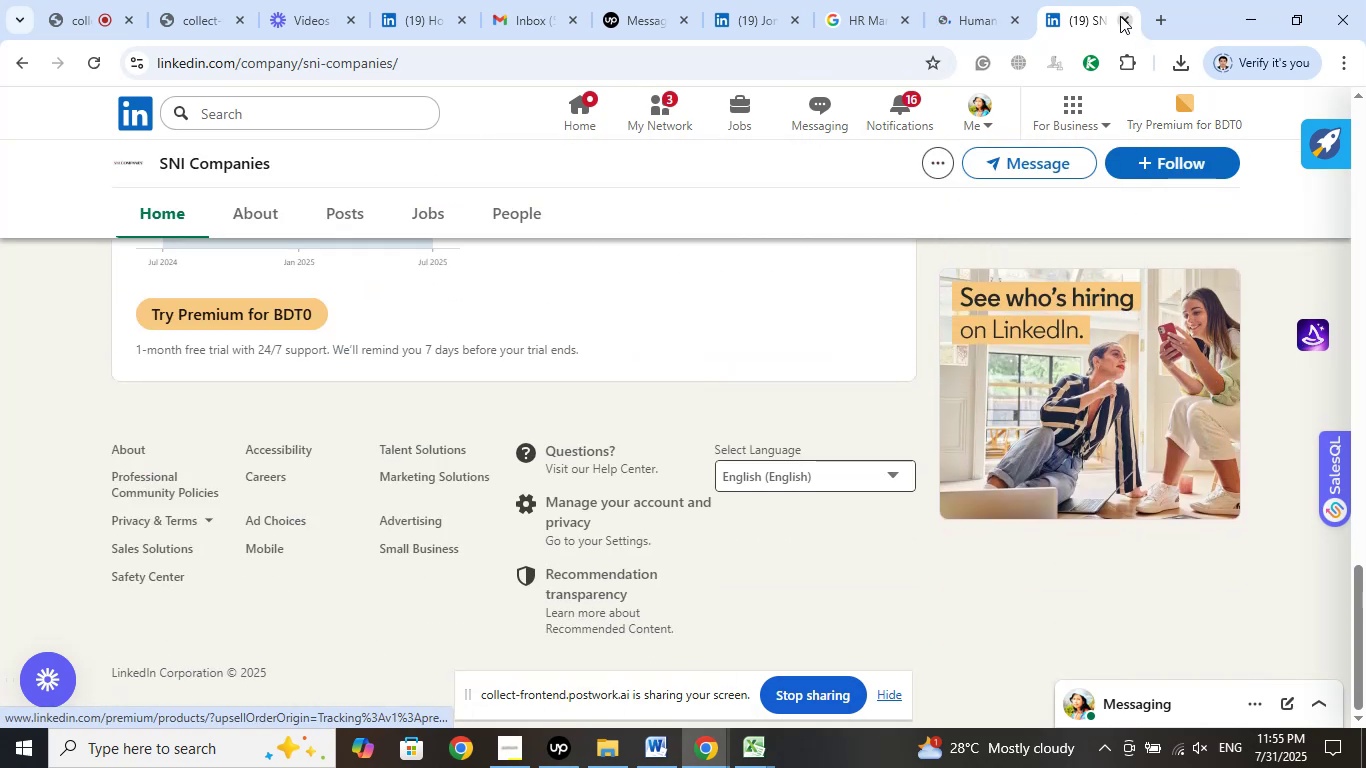 
left_click([1120, 16])
 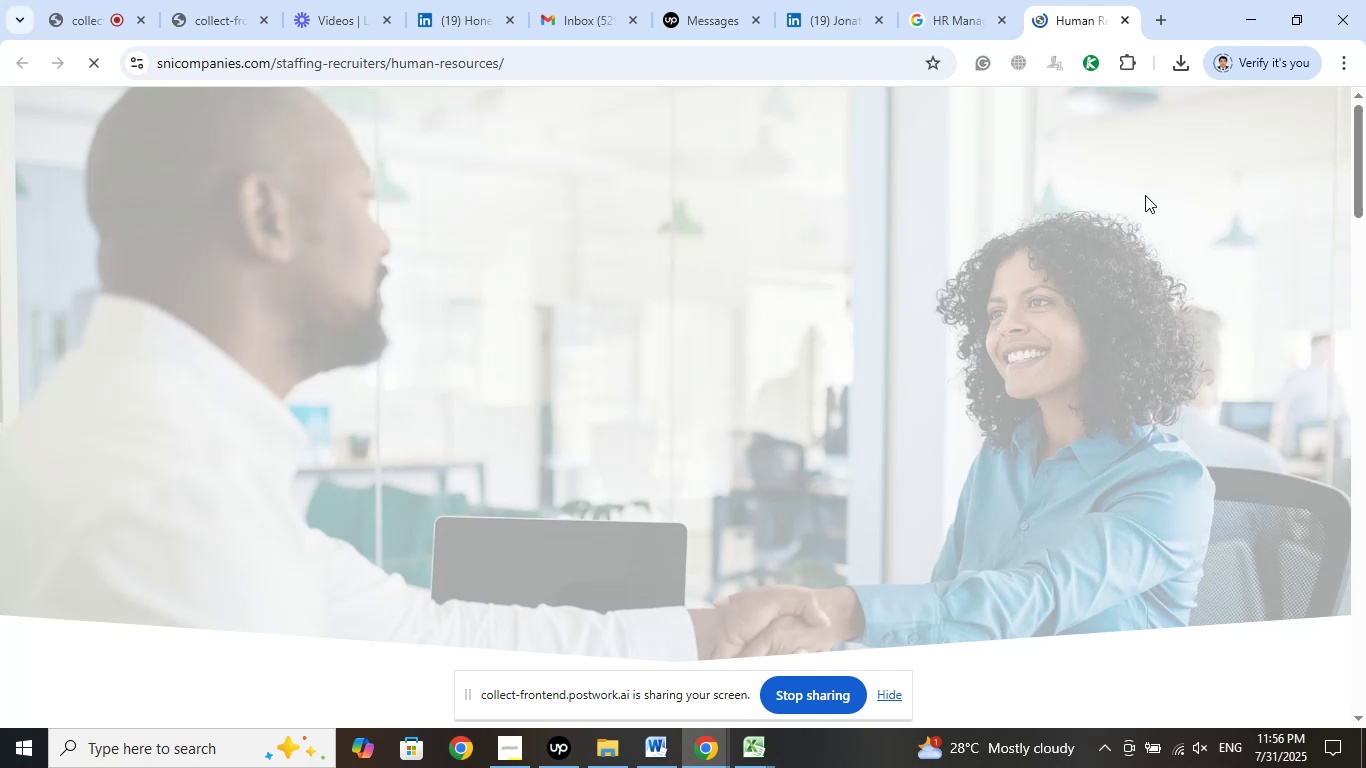 
wait(43.93)
 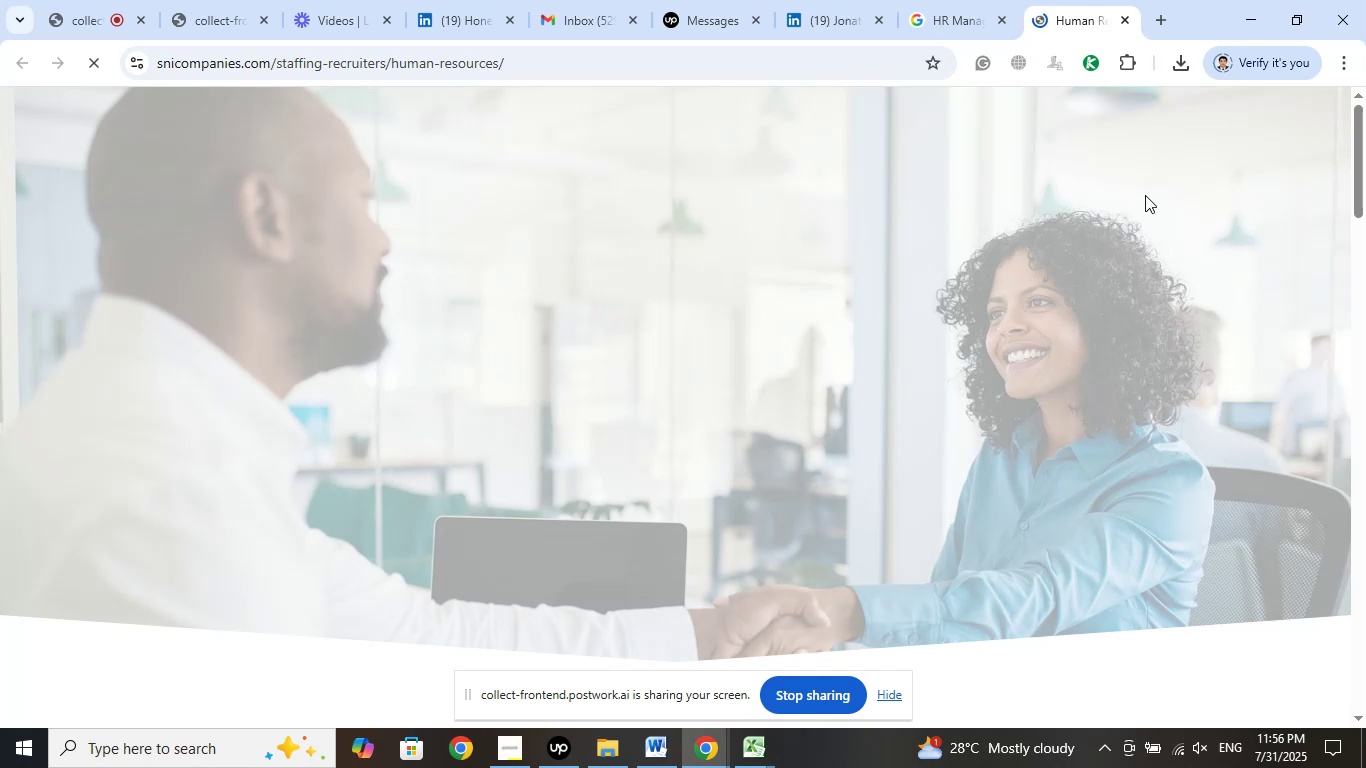 
left_click([1124, 21])
 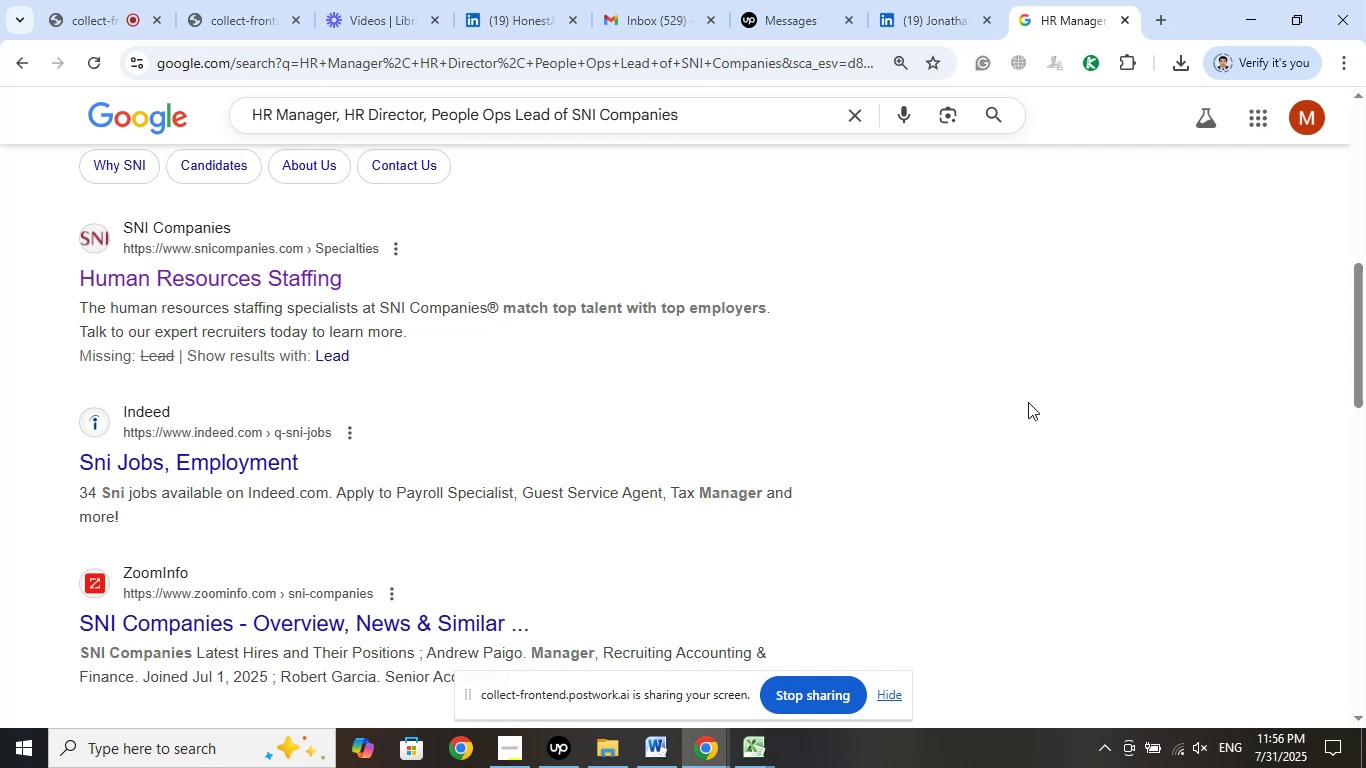 
scroll: coordinate [1028, 402], scroll_direction: down, amount: 2.0
 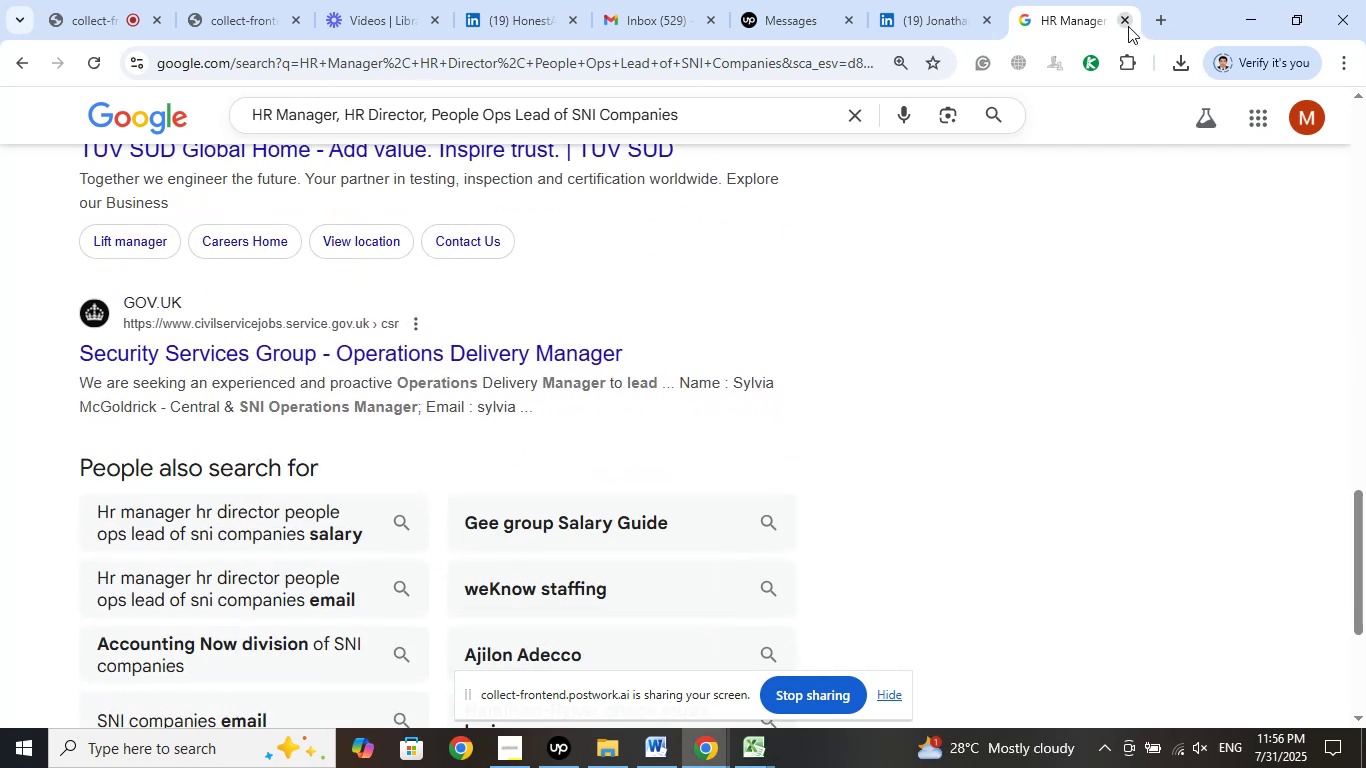 
scroll: coordinate [933, 393], scroll_direction: up, amount: 21.0
 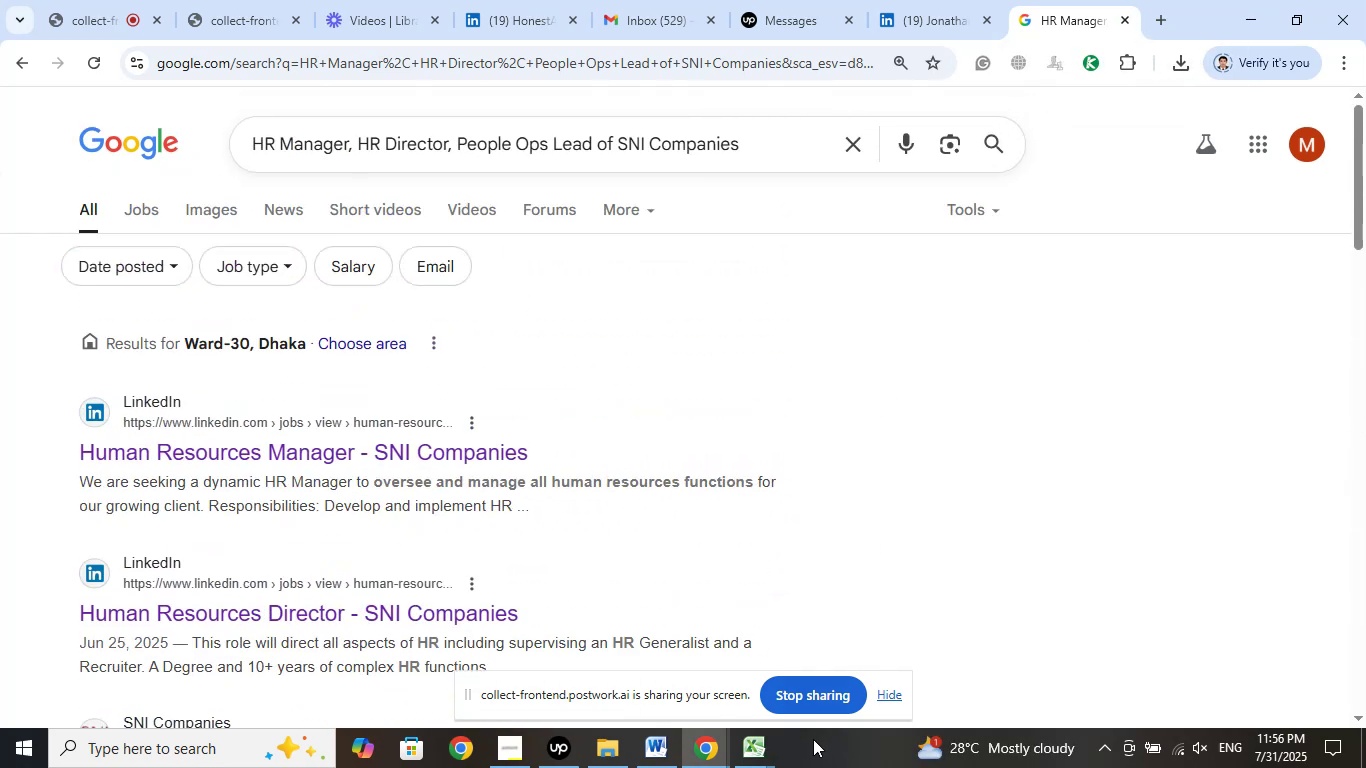 
left_click([765, 756])
 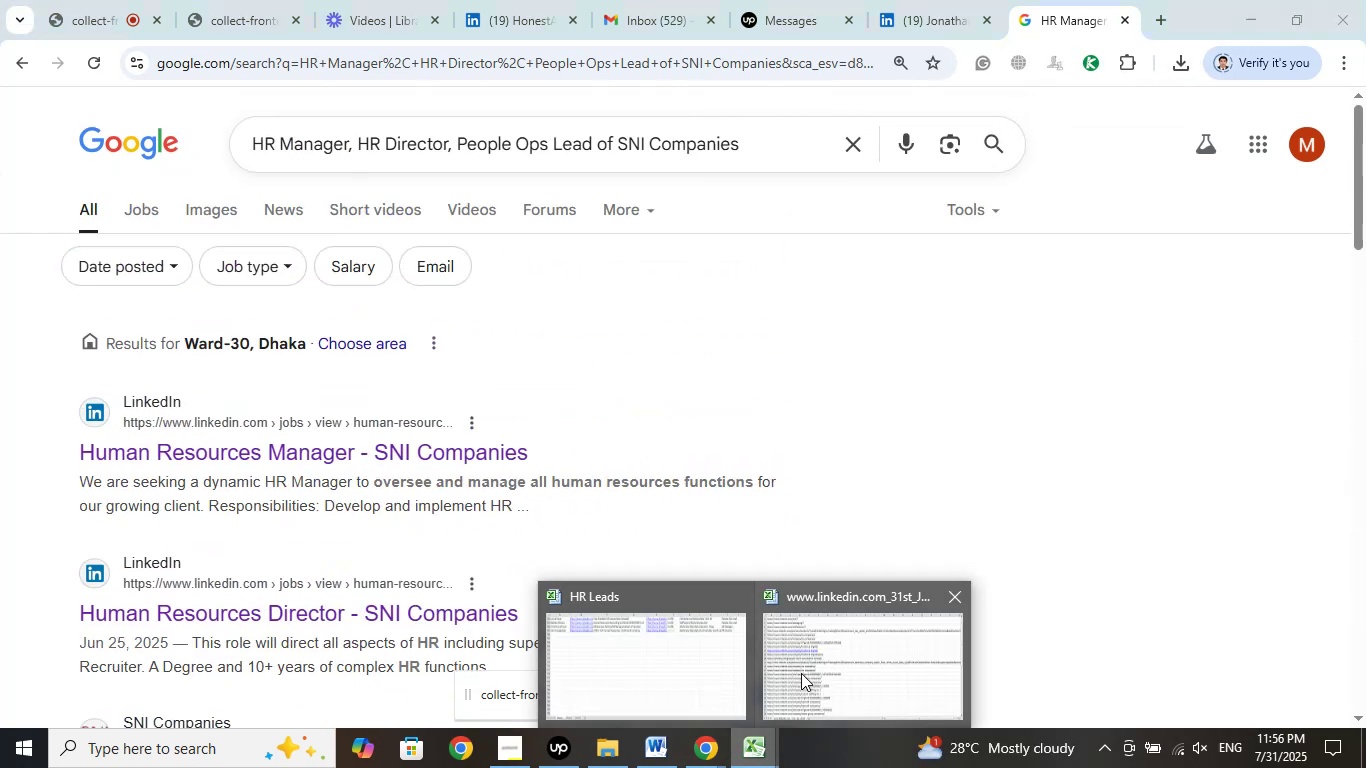 
left_click([802, 672])
 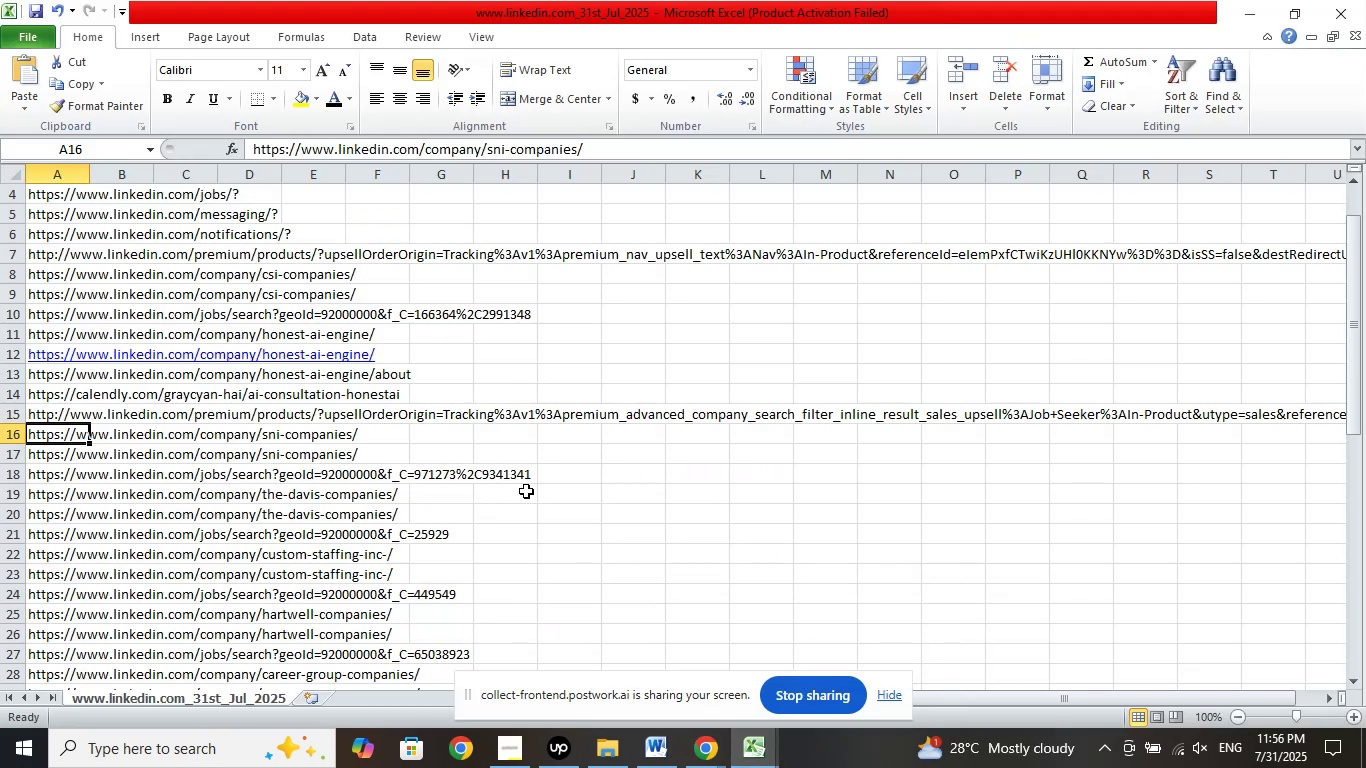 
scroll: coordinate [556, 477], scroll_direction: down, amount: 1.0
 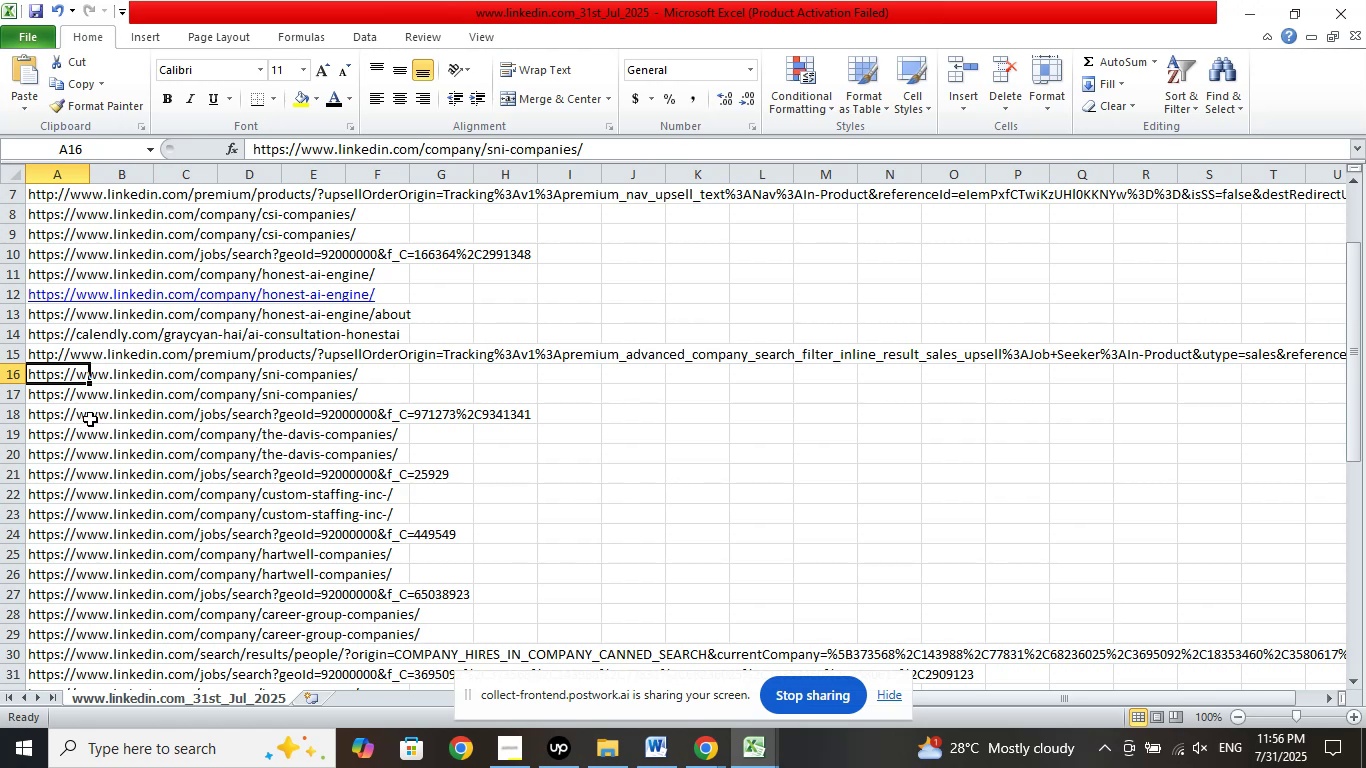 
wait(9.08)
 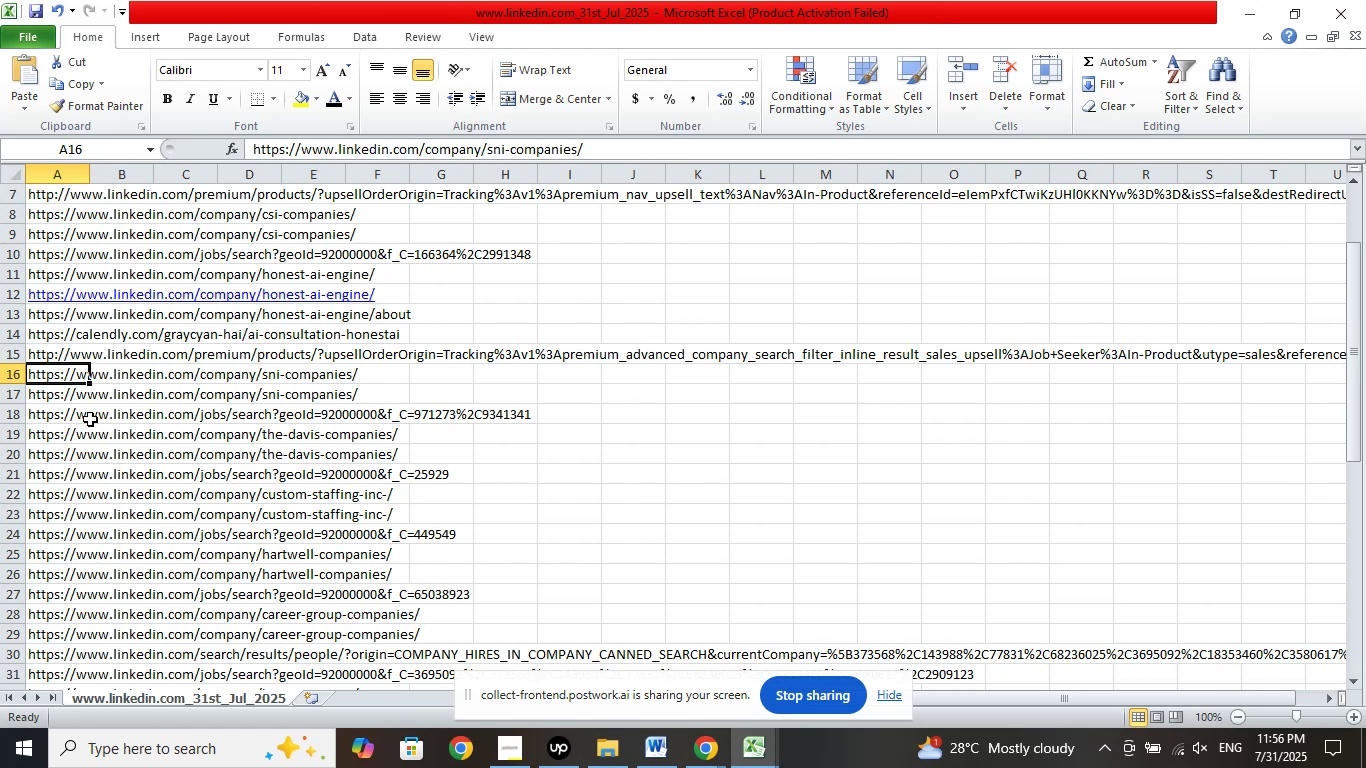 
left_click([60, 434])
 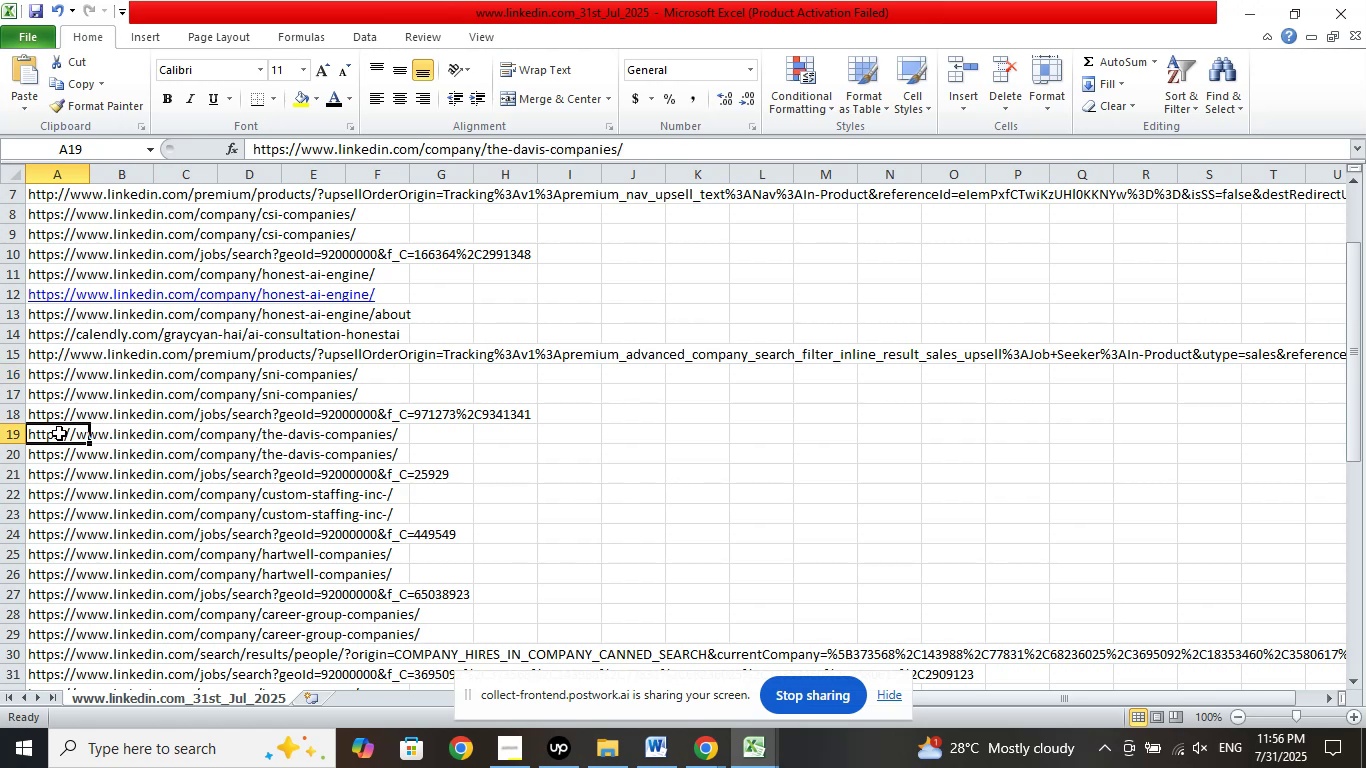 
right_click([59, 433])
 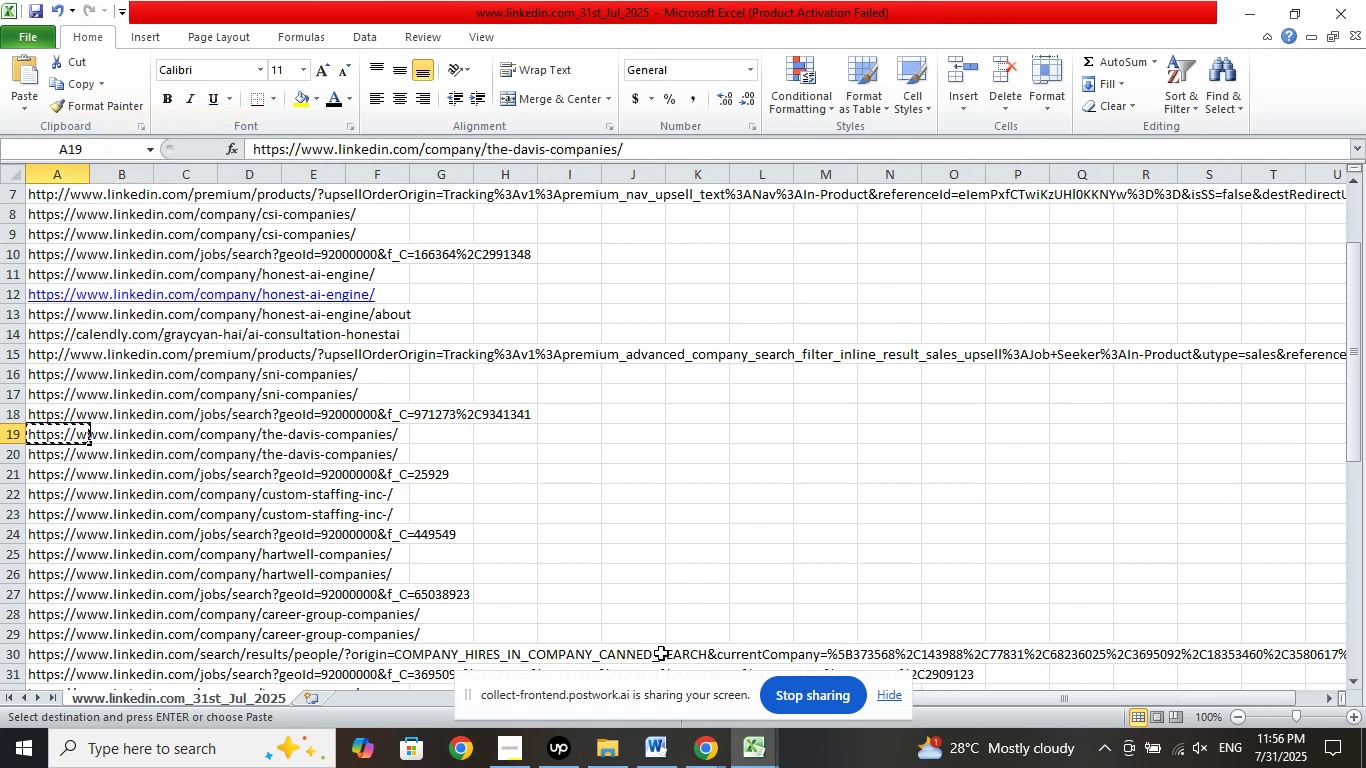 
left_click([717, 746])
 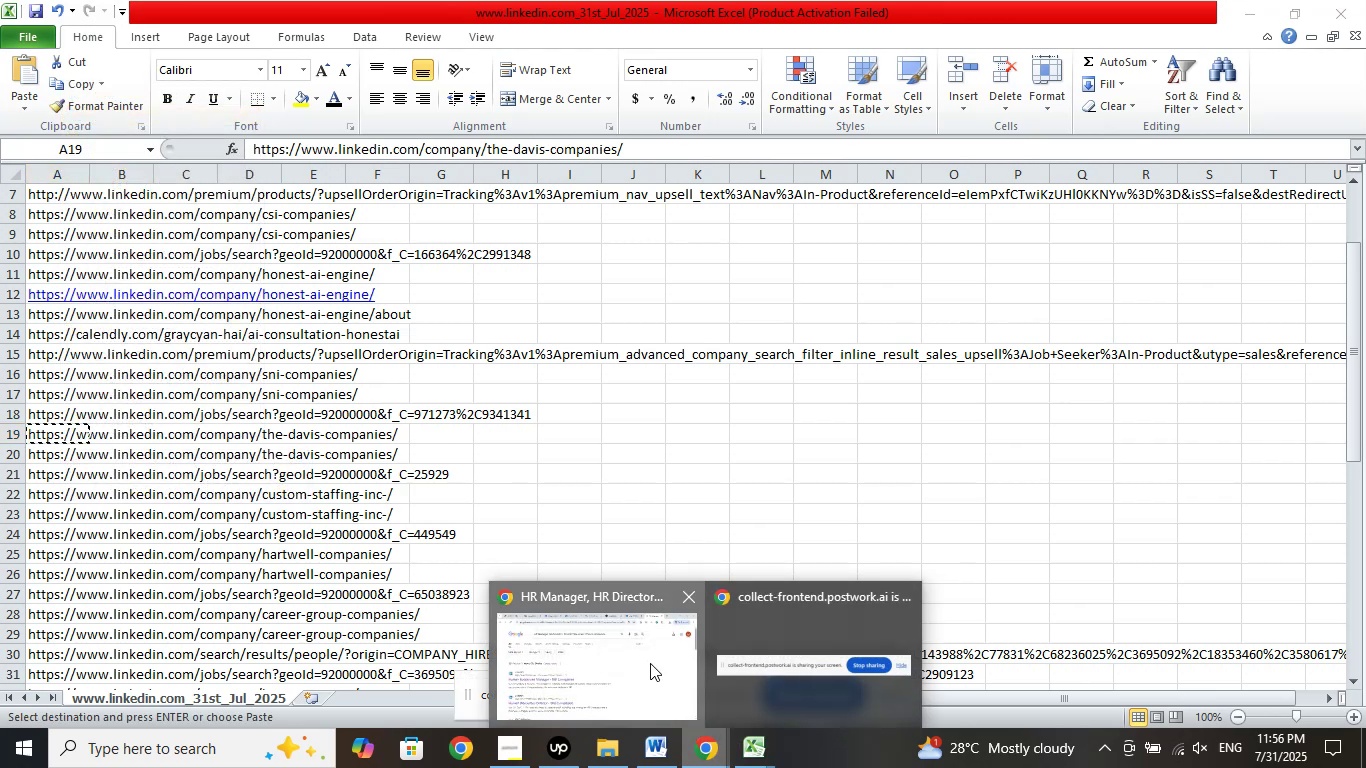 
left_click([650, 663])
 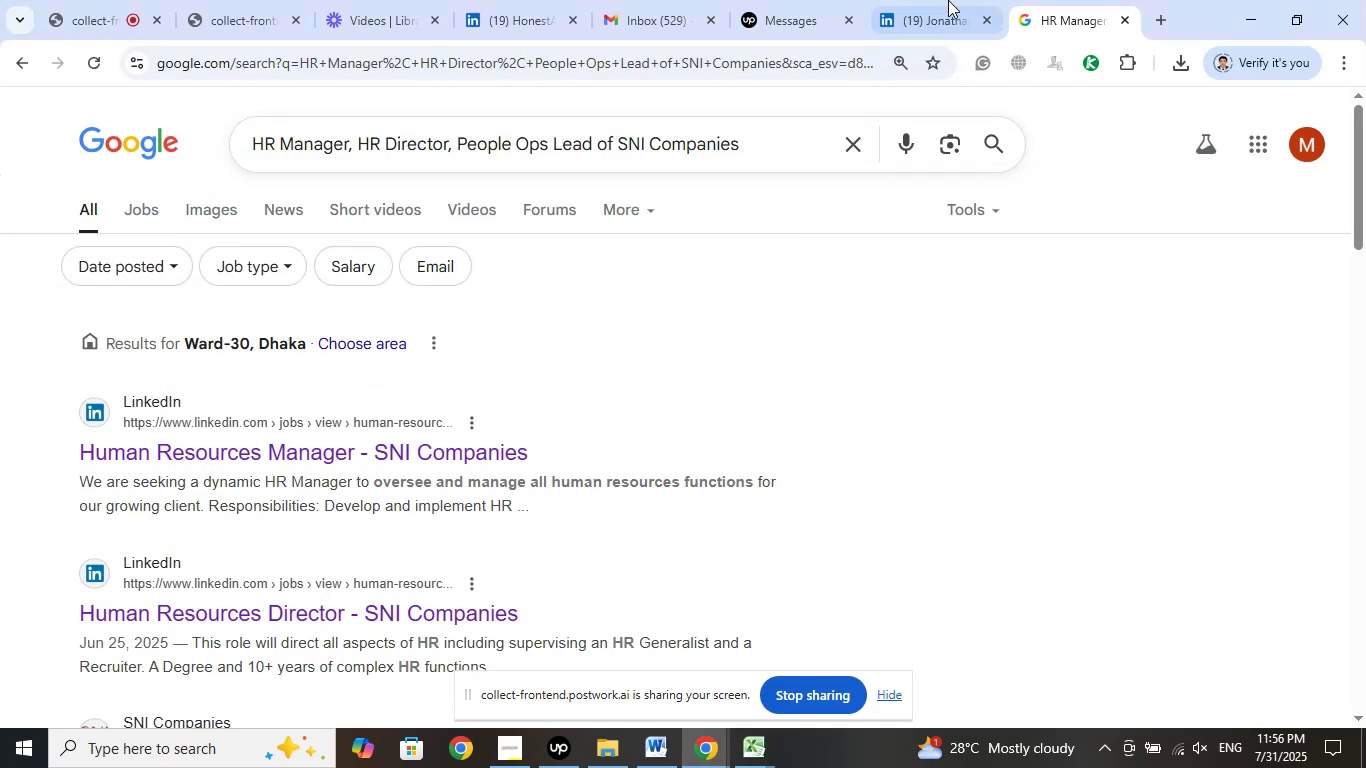 
left_click([945, 0])
 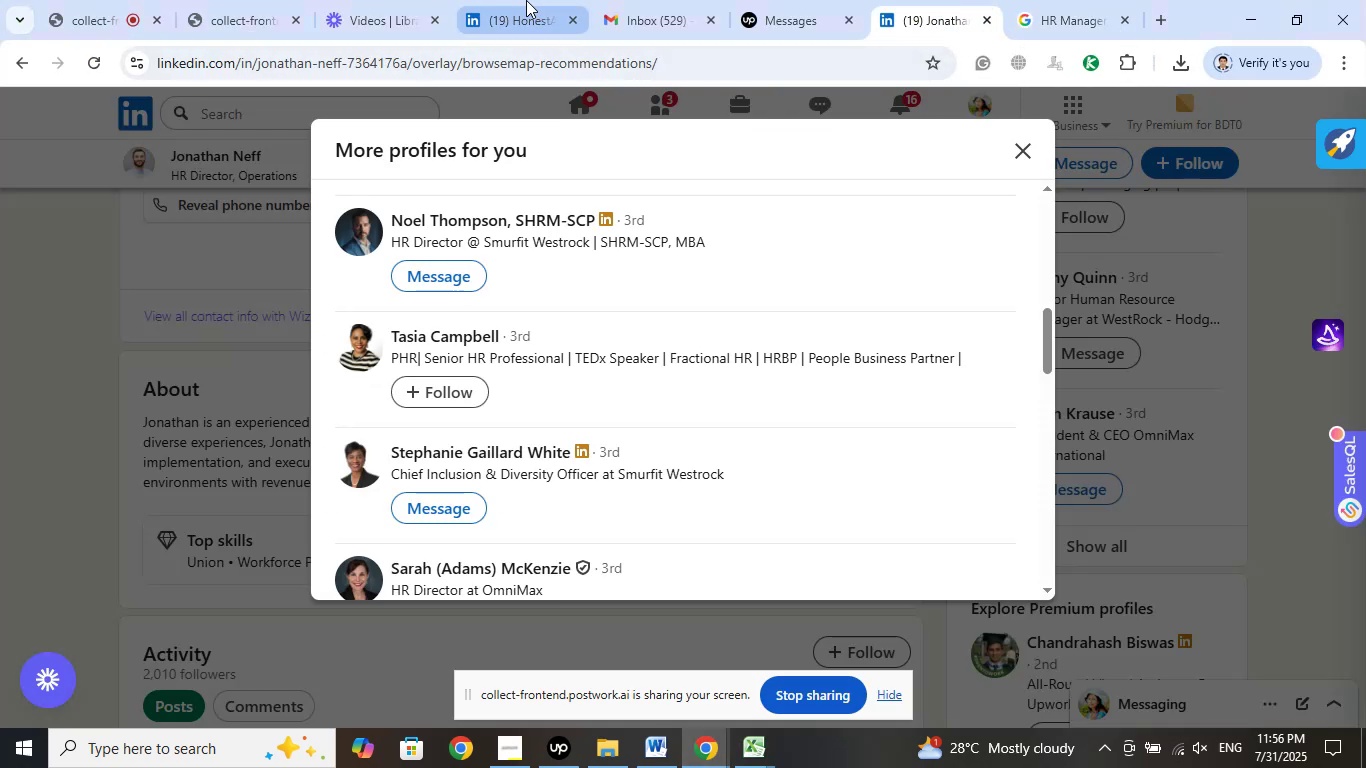 
left_click([571, 24])
 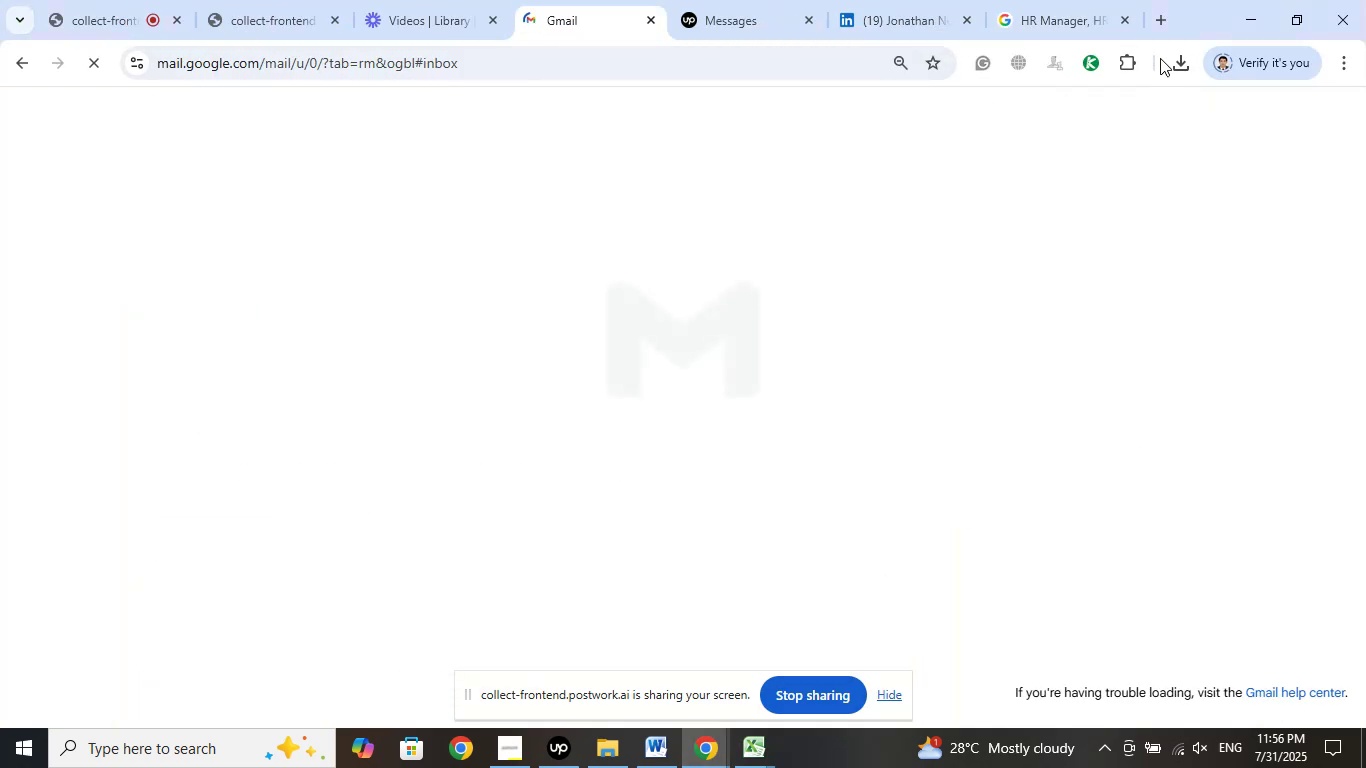 
left_click([1160, 12])
 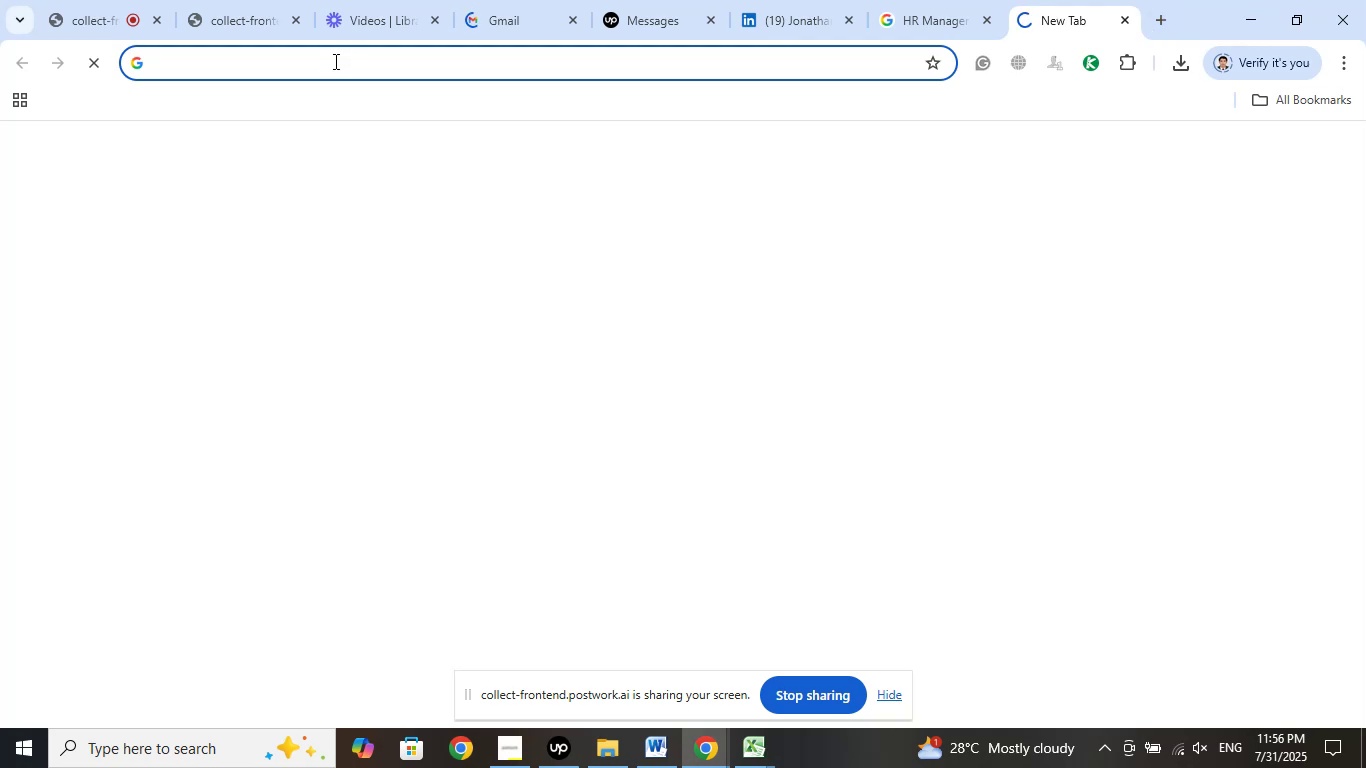 
right_click([334, 61])
 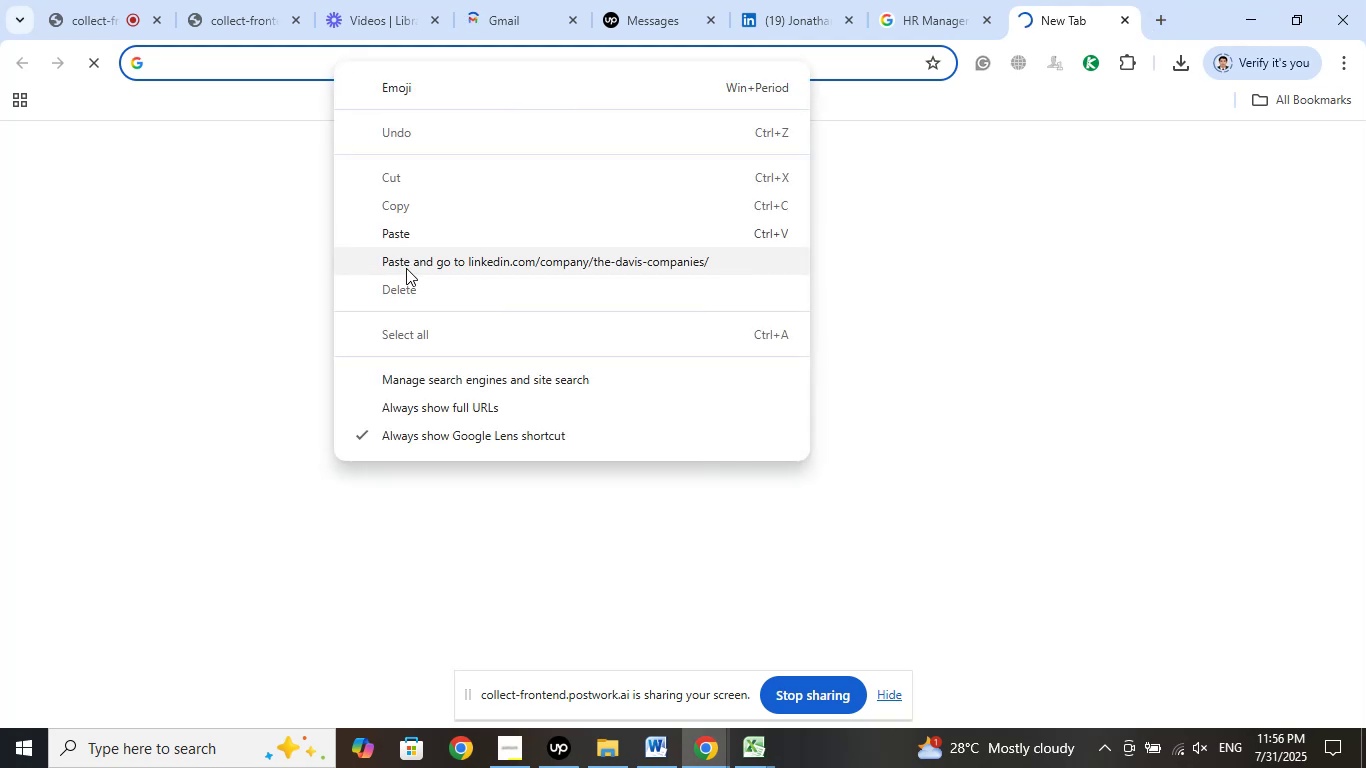 
left_click([406, 268])
 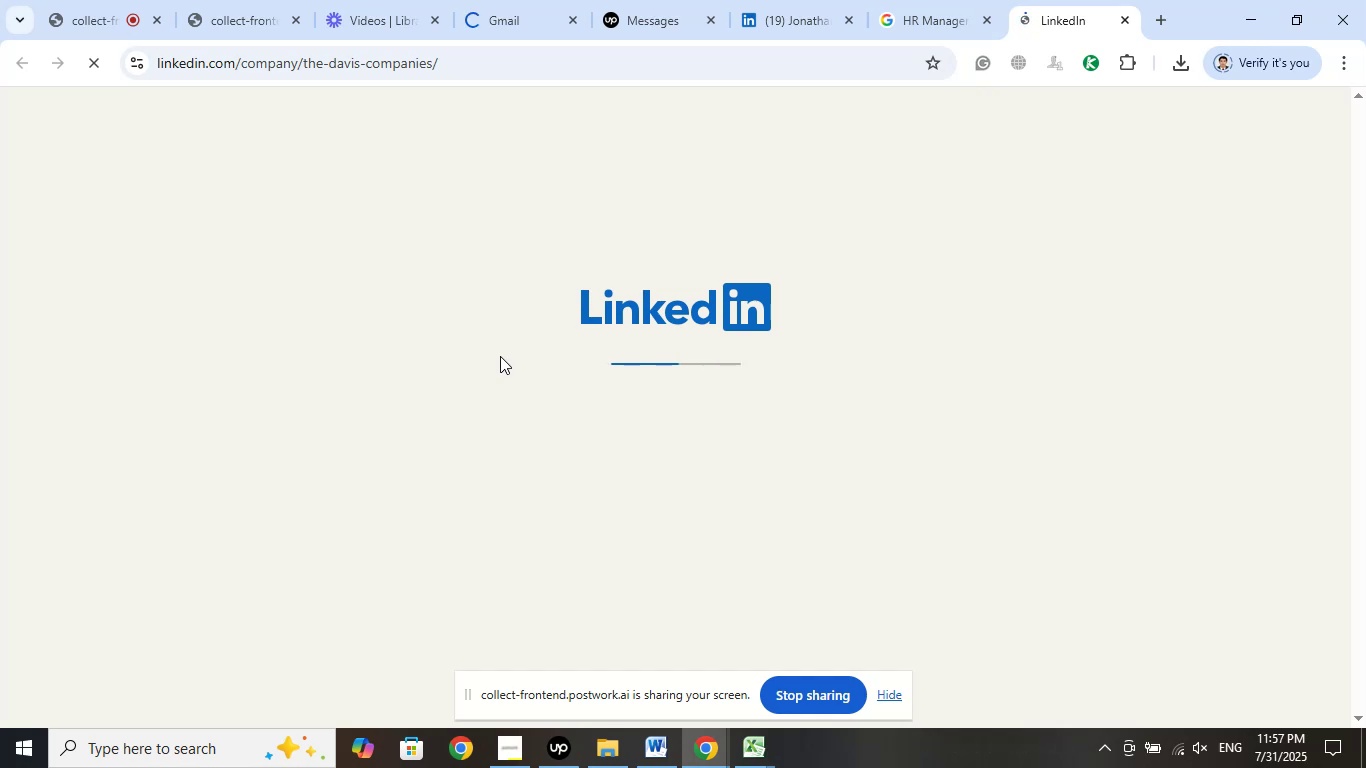 
wait(36.31)
 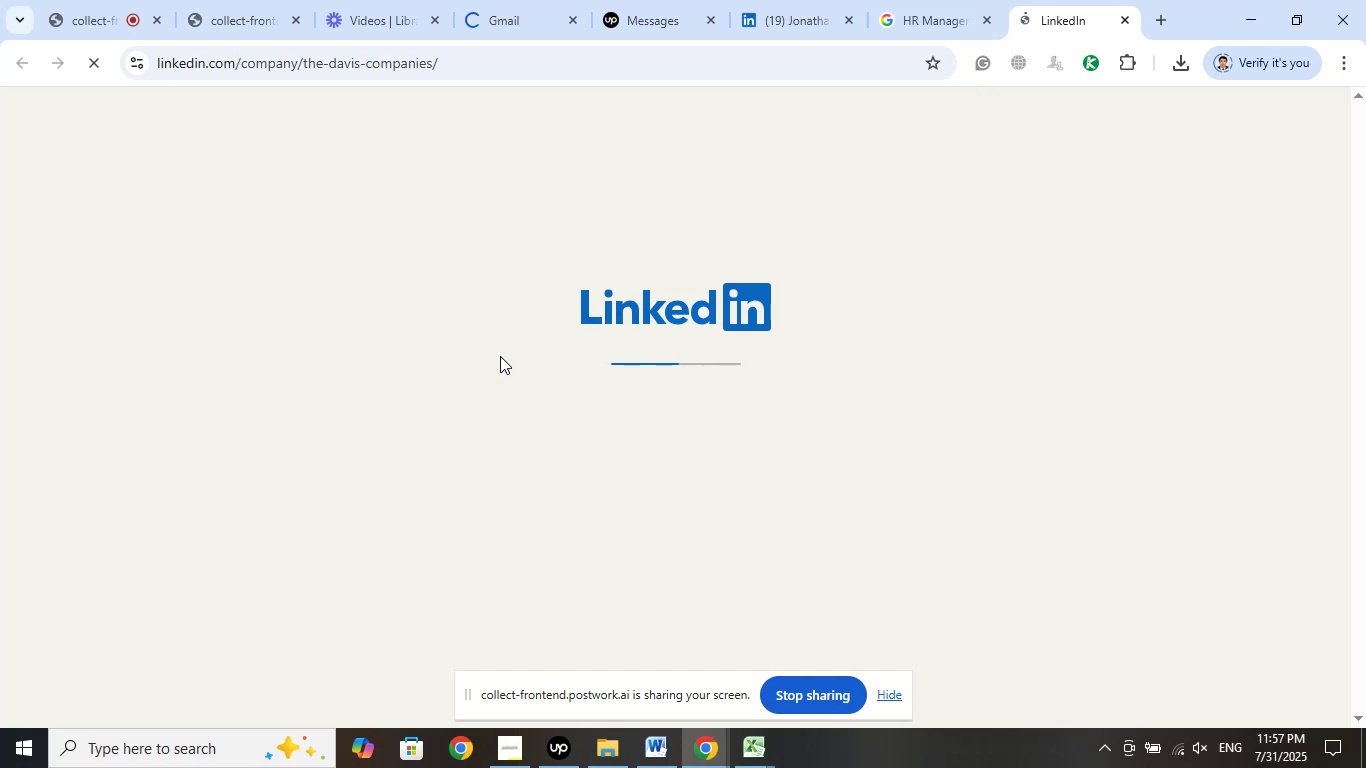 
left_click([933, 0])
 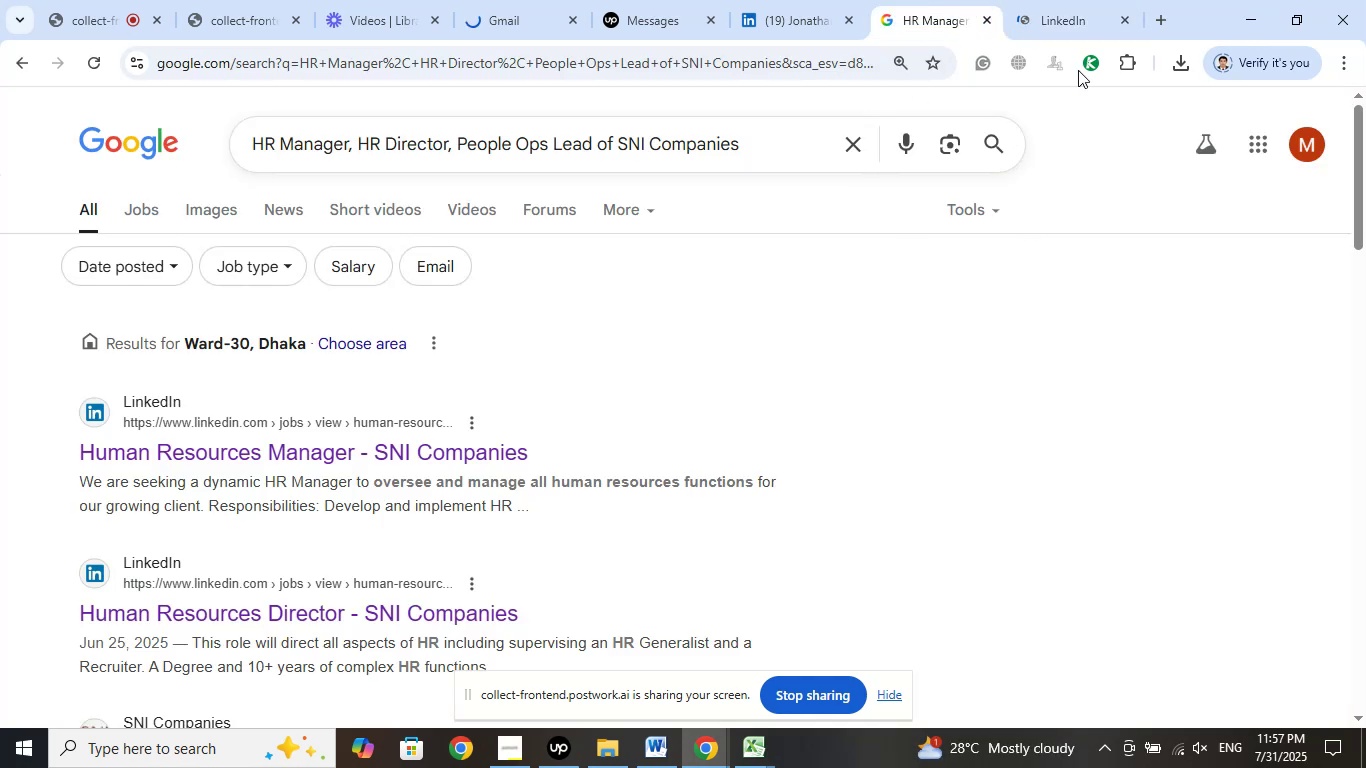 
left_click([1063, 0])
 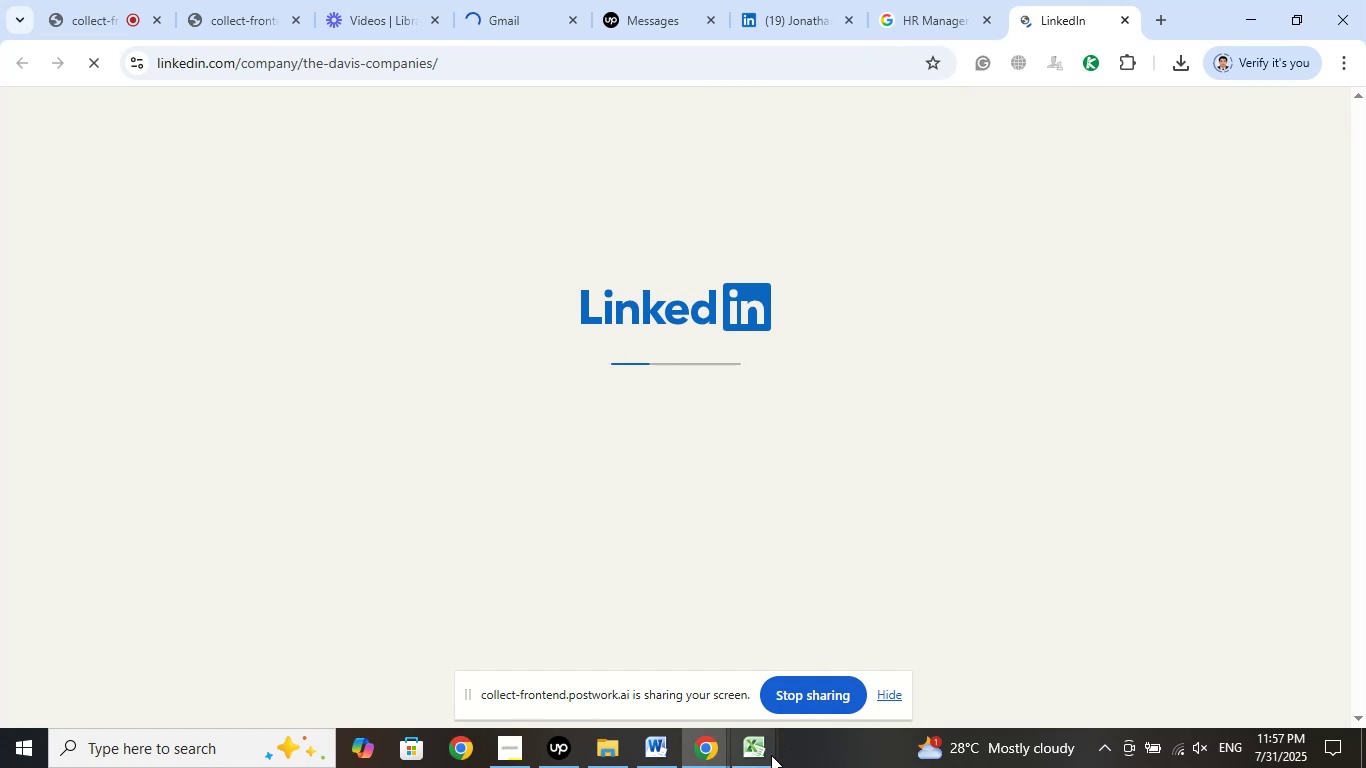 
left_click([771, 755])
 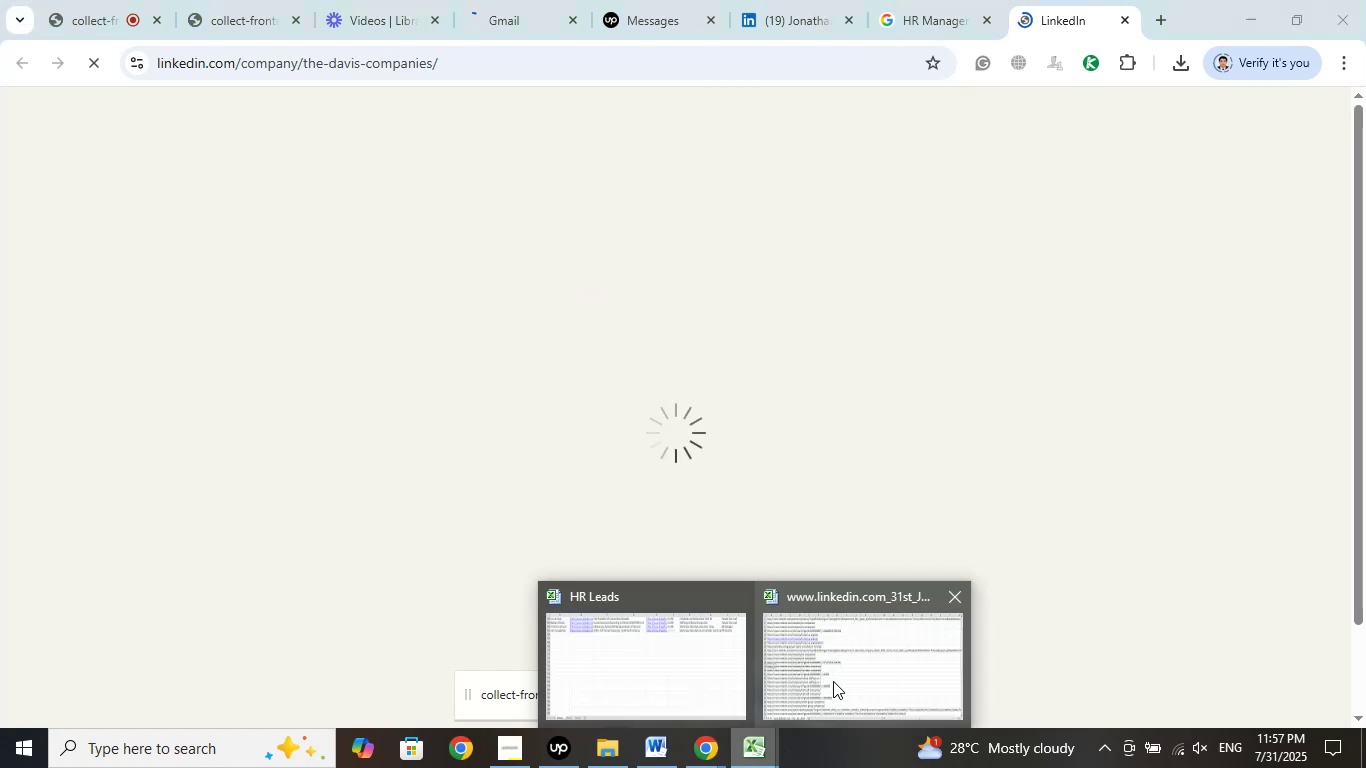 
left_click([833, 681])
 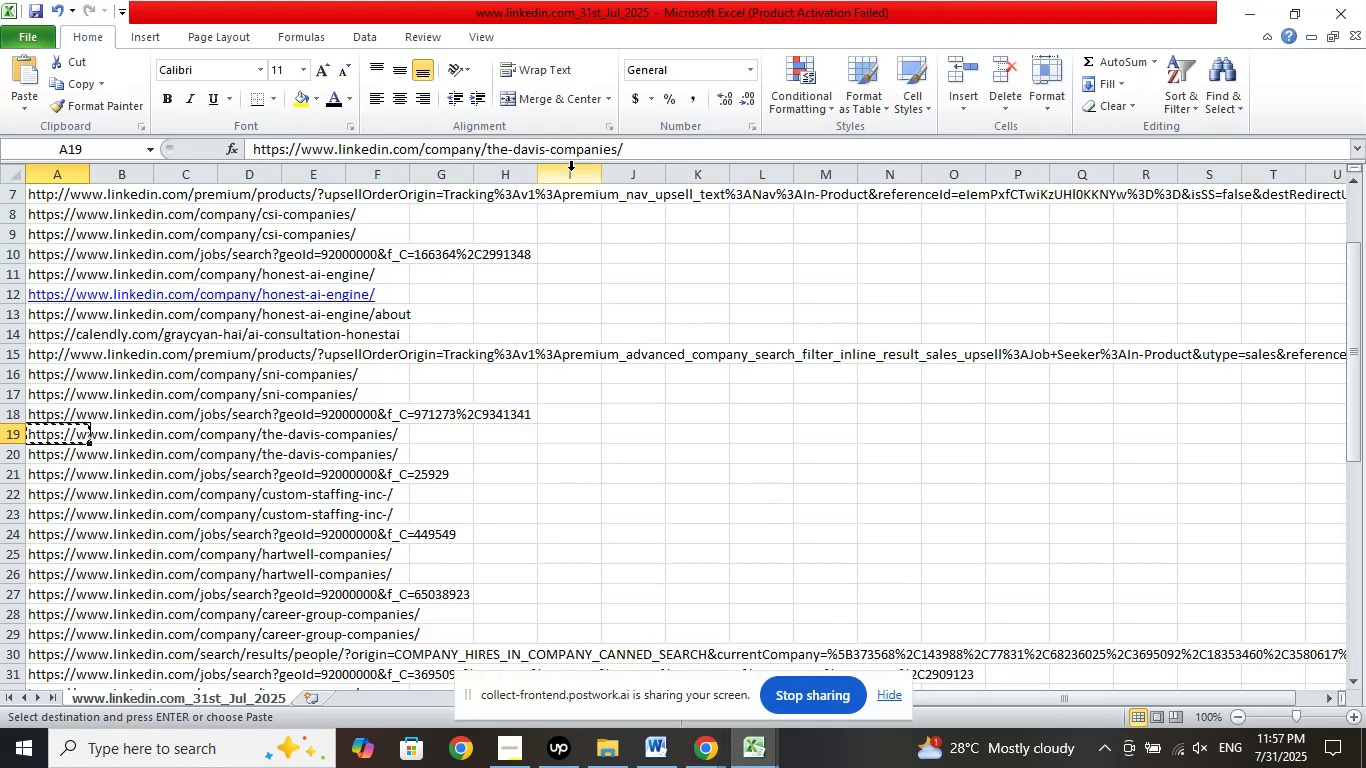 
wait(5.35)
 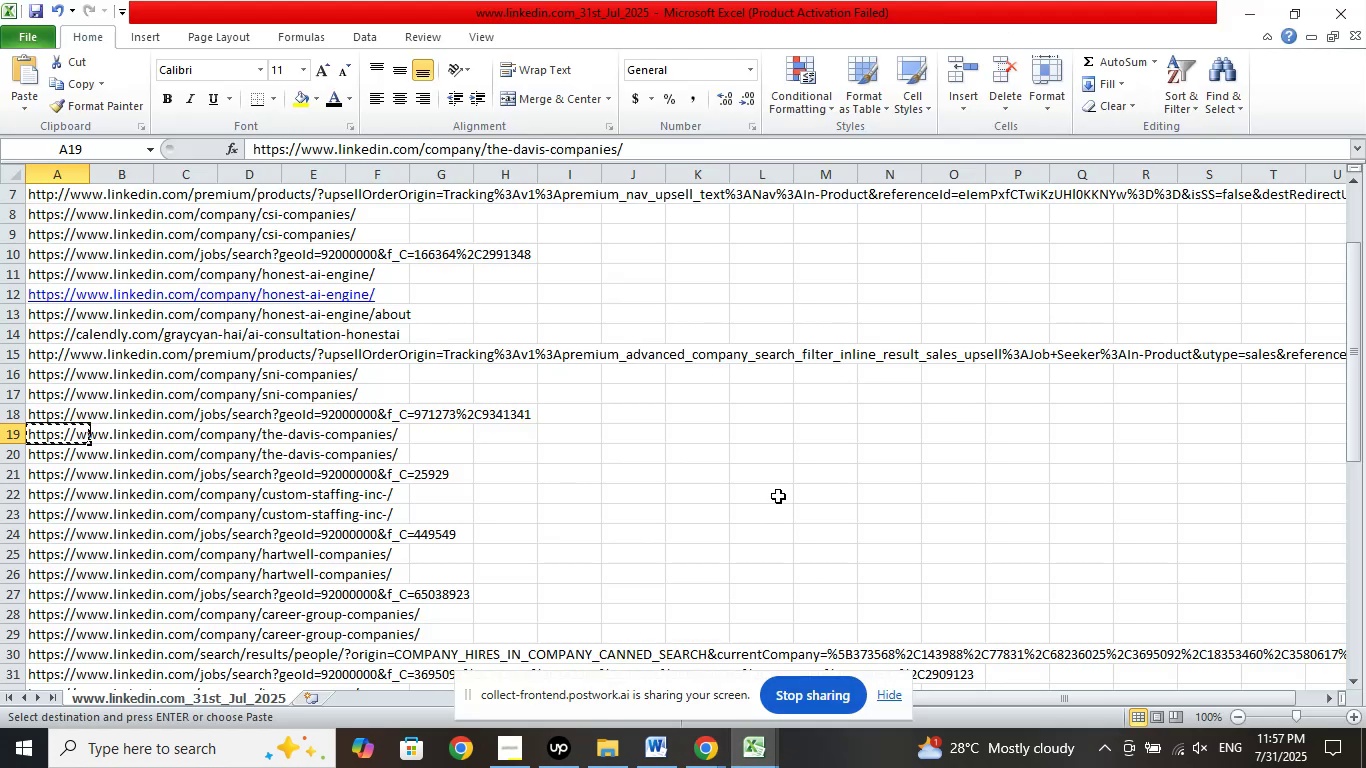 
left_click_drag(start_coordinate=[617, 148], to_coordinate=[488, 150])
 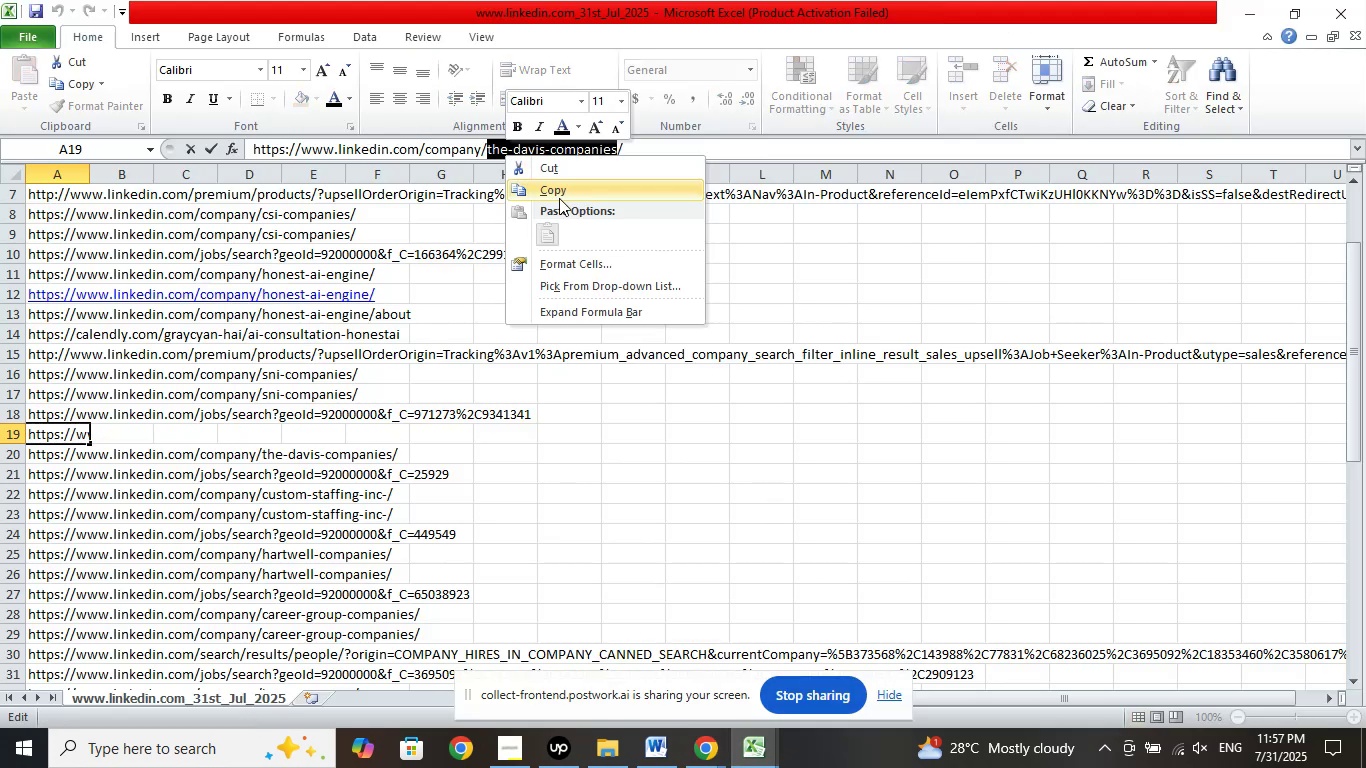 
left_click([559, 198])
 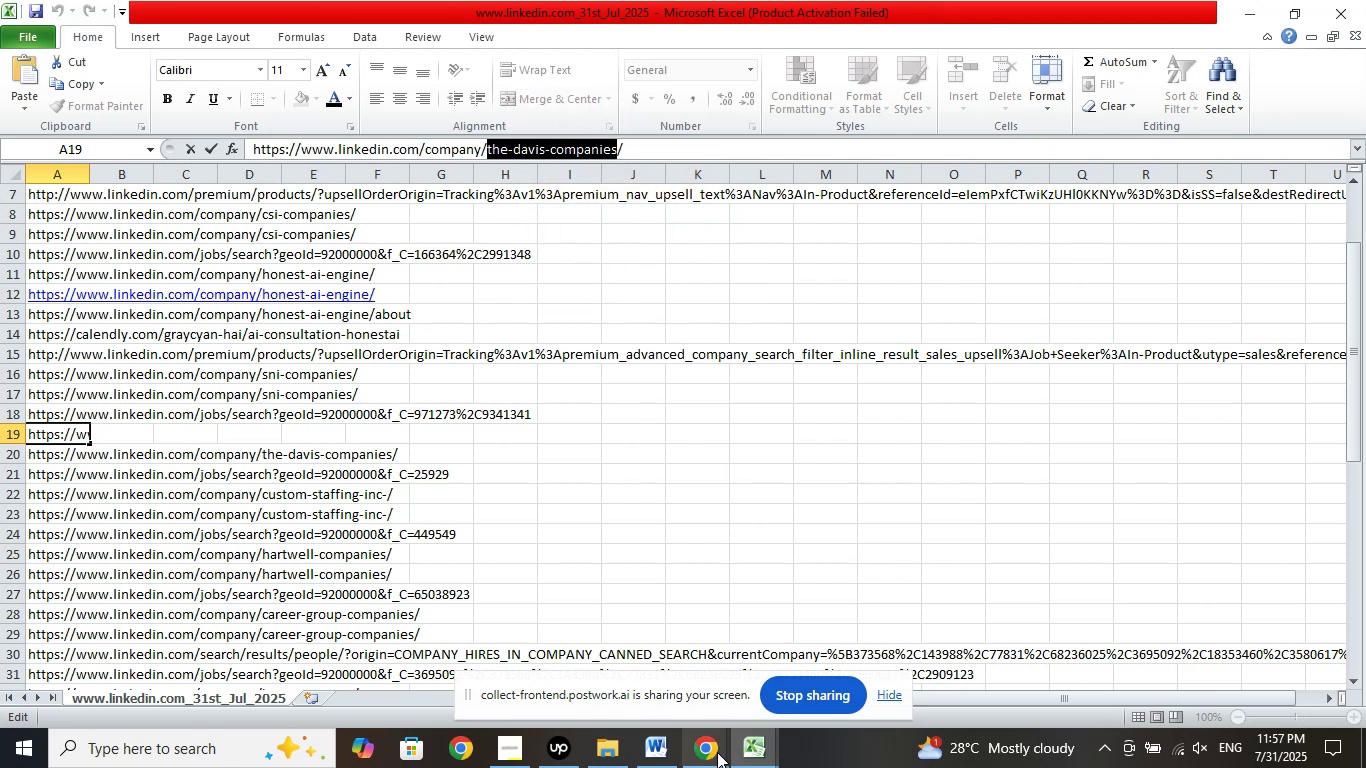 
left_click([716, 753])
 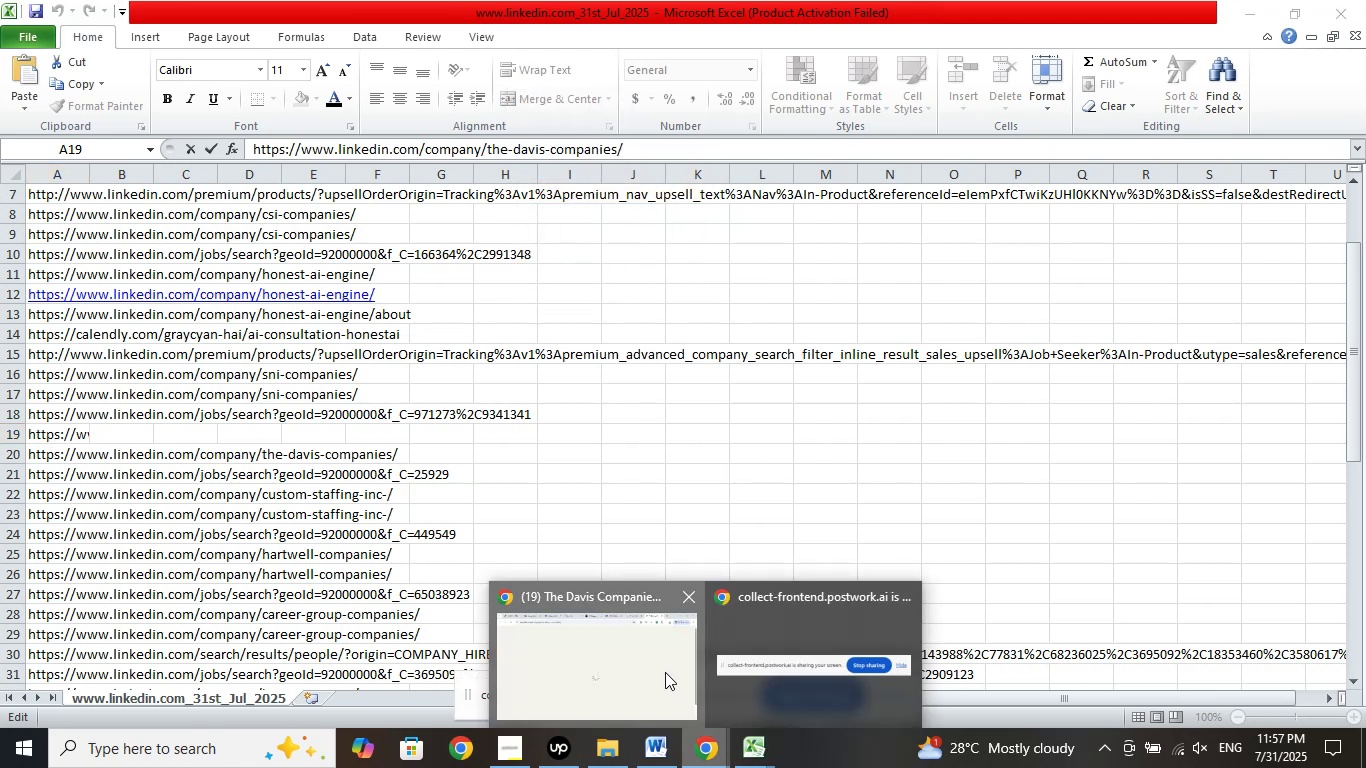 
left_click([665, 672])
 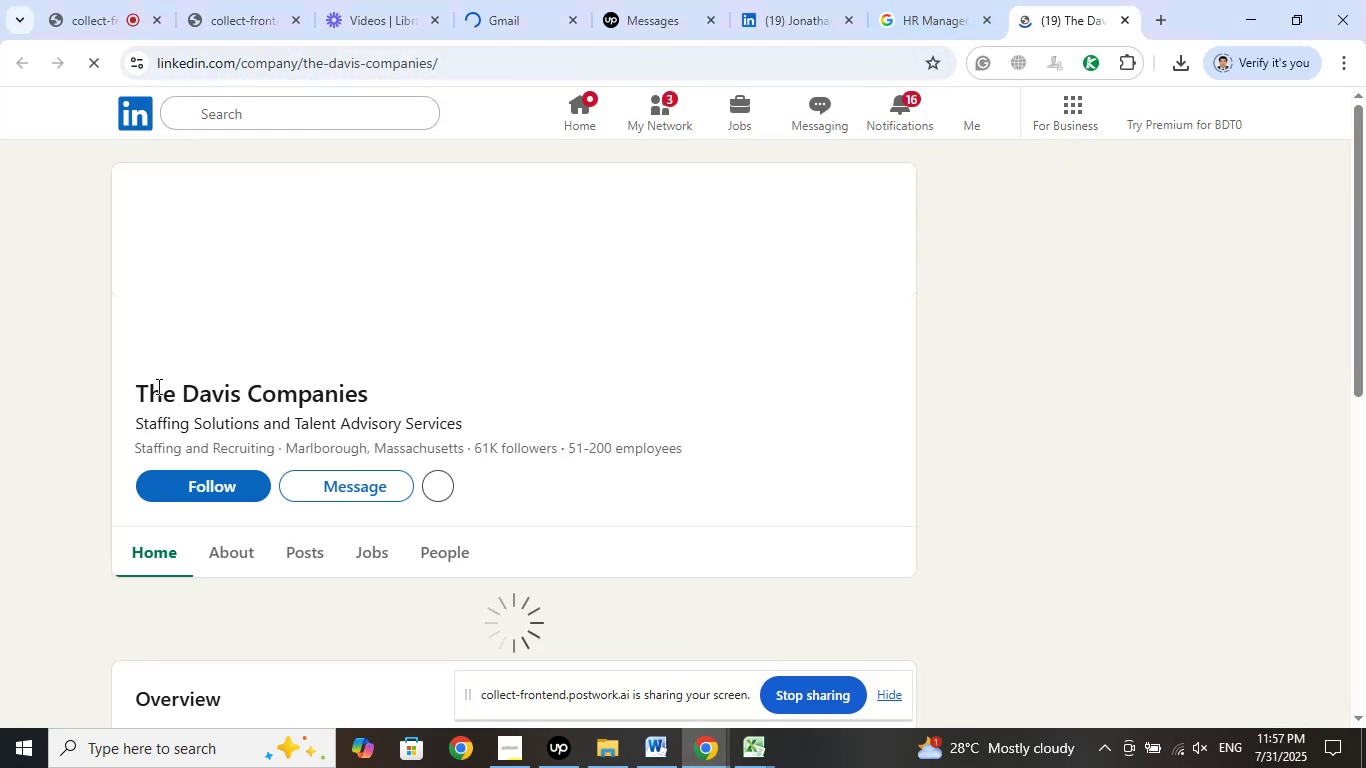 
wait(5.3)
 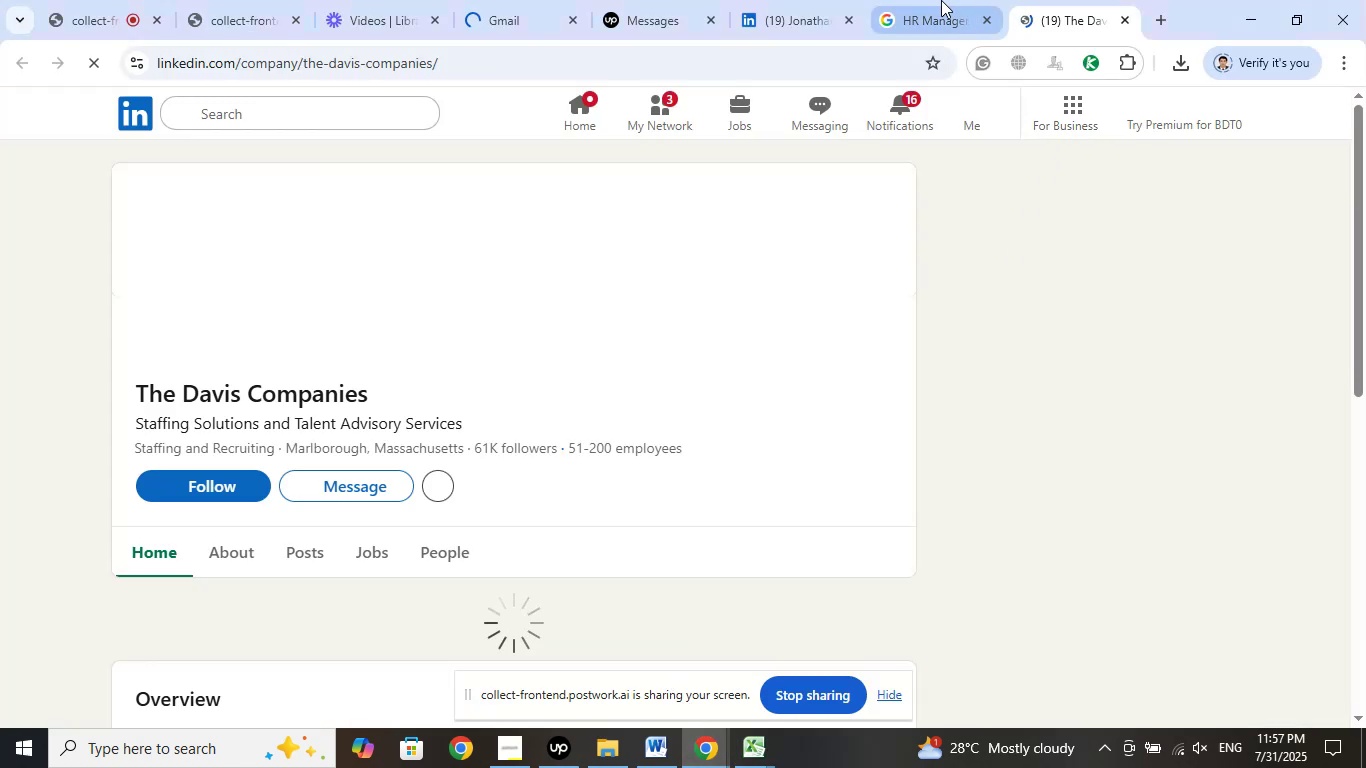 
left_click_drag(start_coordinate=[136, 387], to_coordinate=[365, 388])
 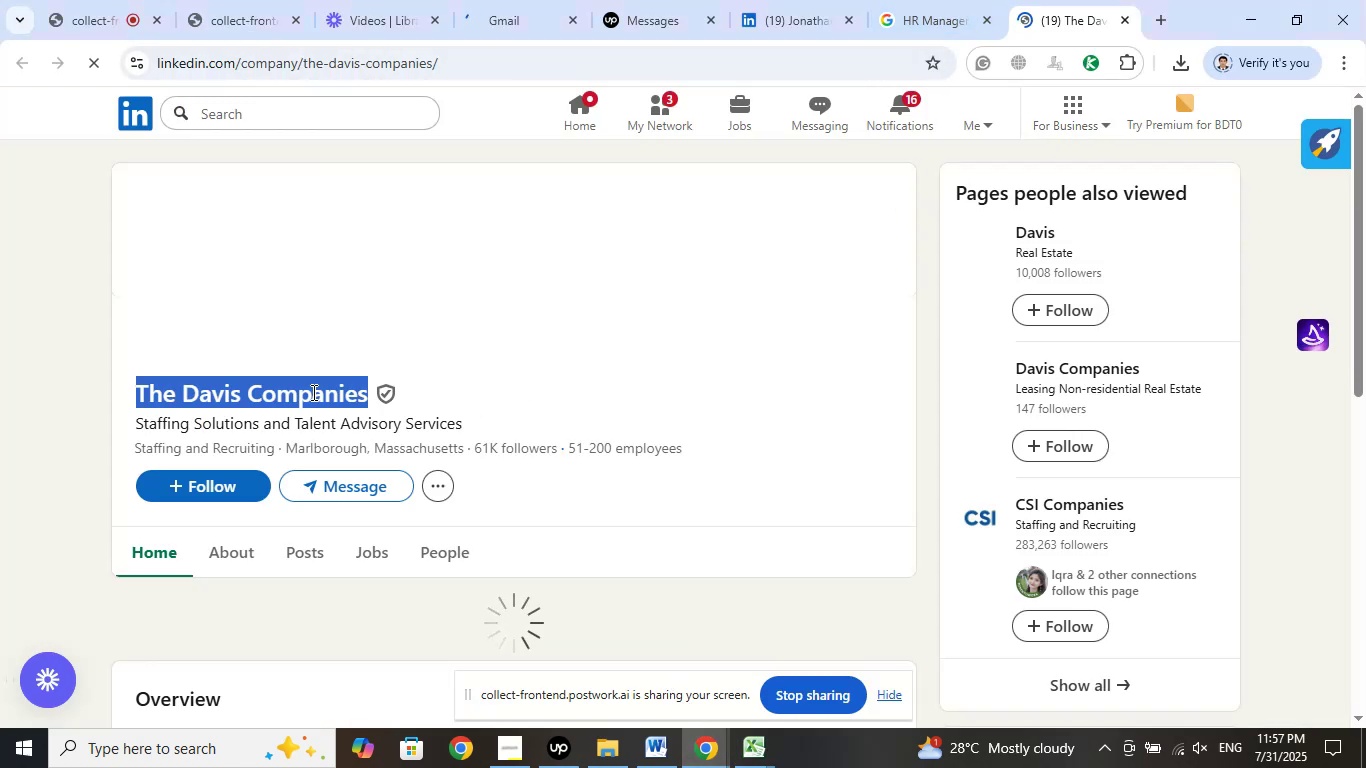 
right_click([312, 392])
 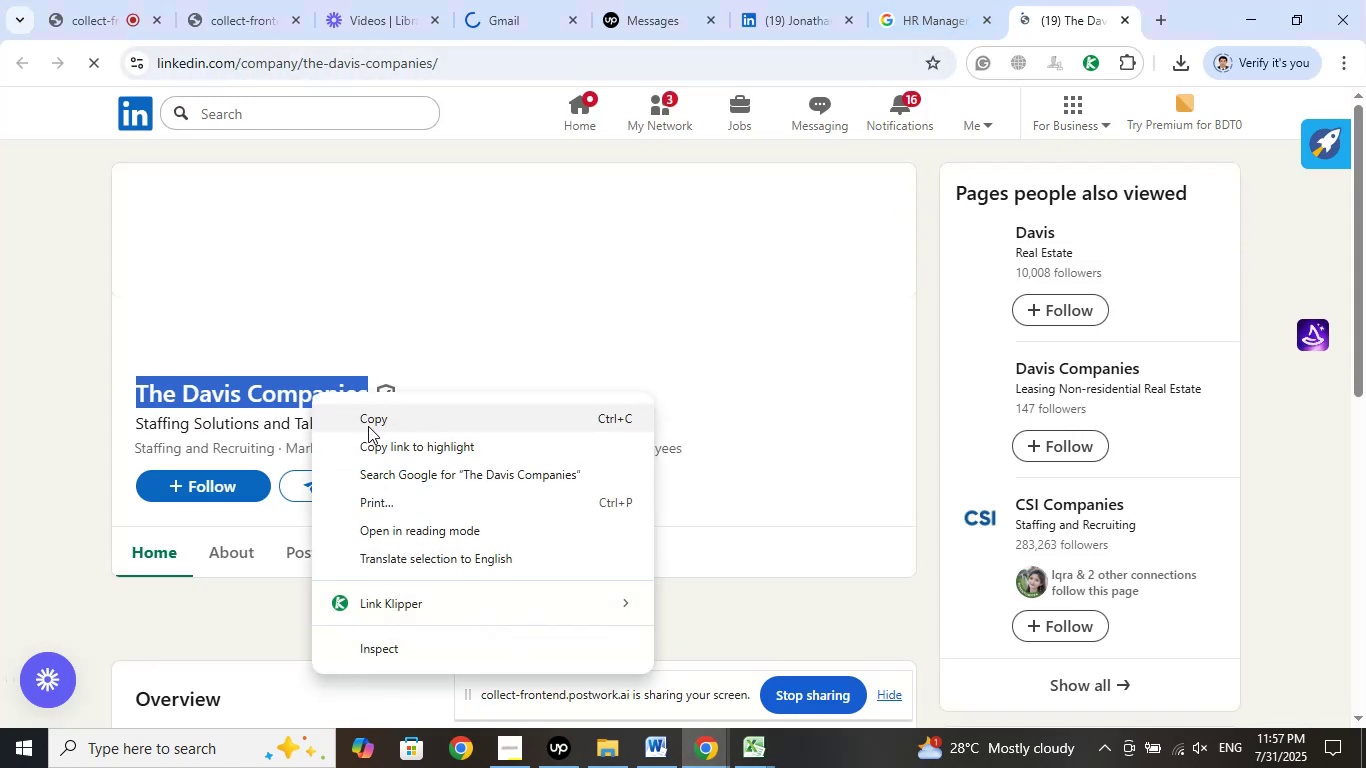 
left_click([368, 426])
 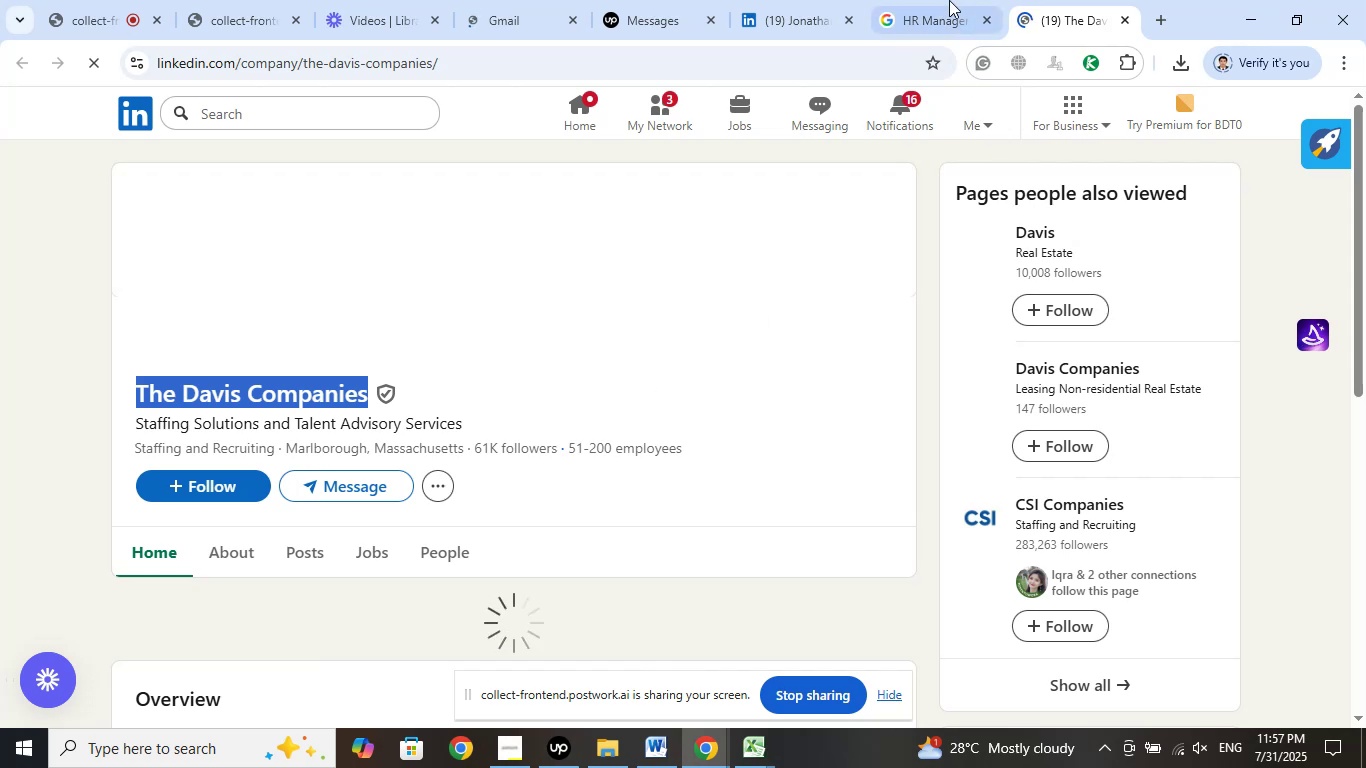 
left_click([949, 0])
 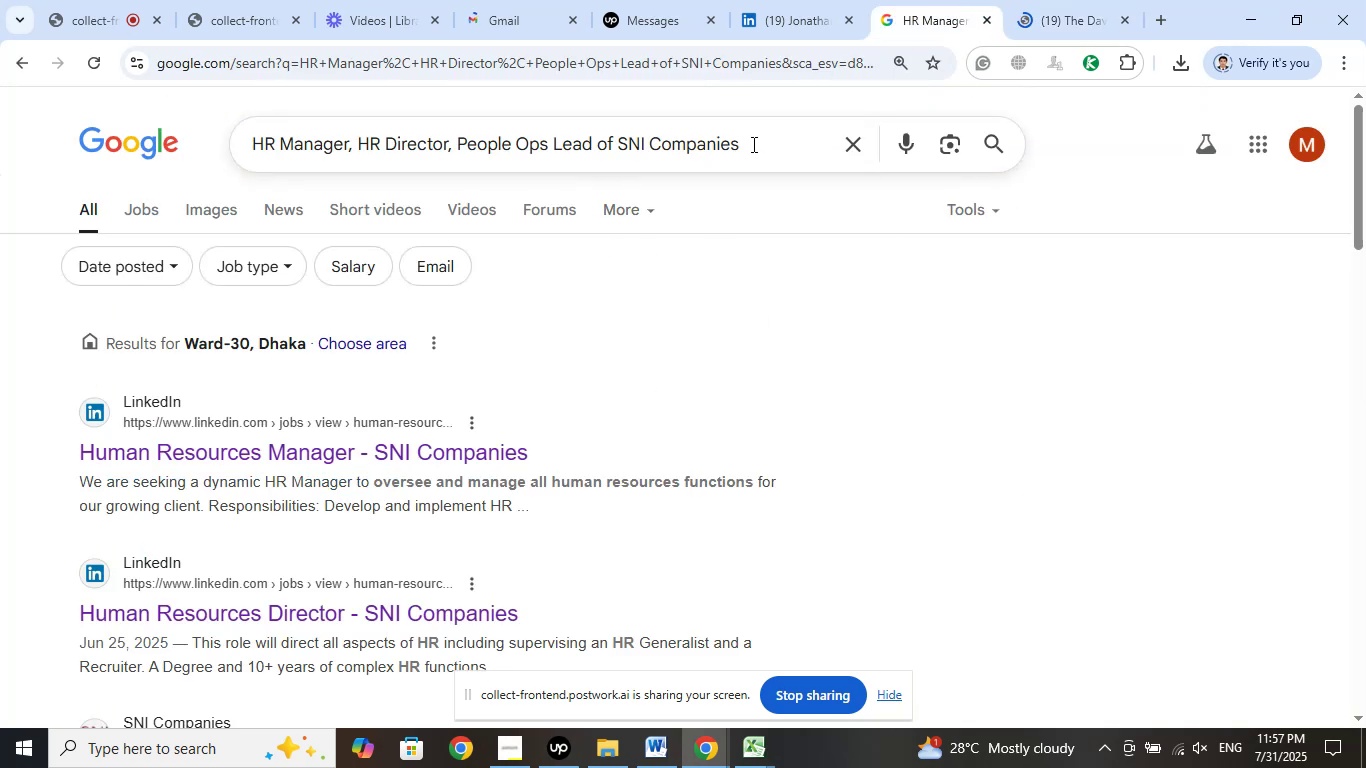 
left_click_drag(start_coordinate=[774, 135], to_coordinate=[618, 145])
 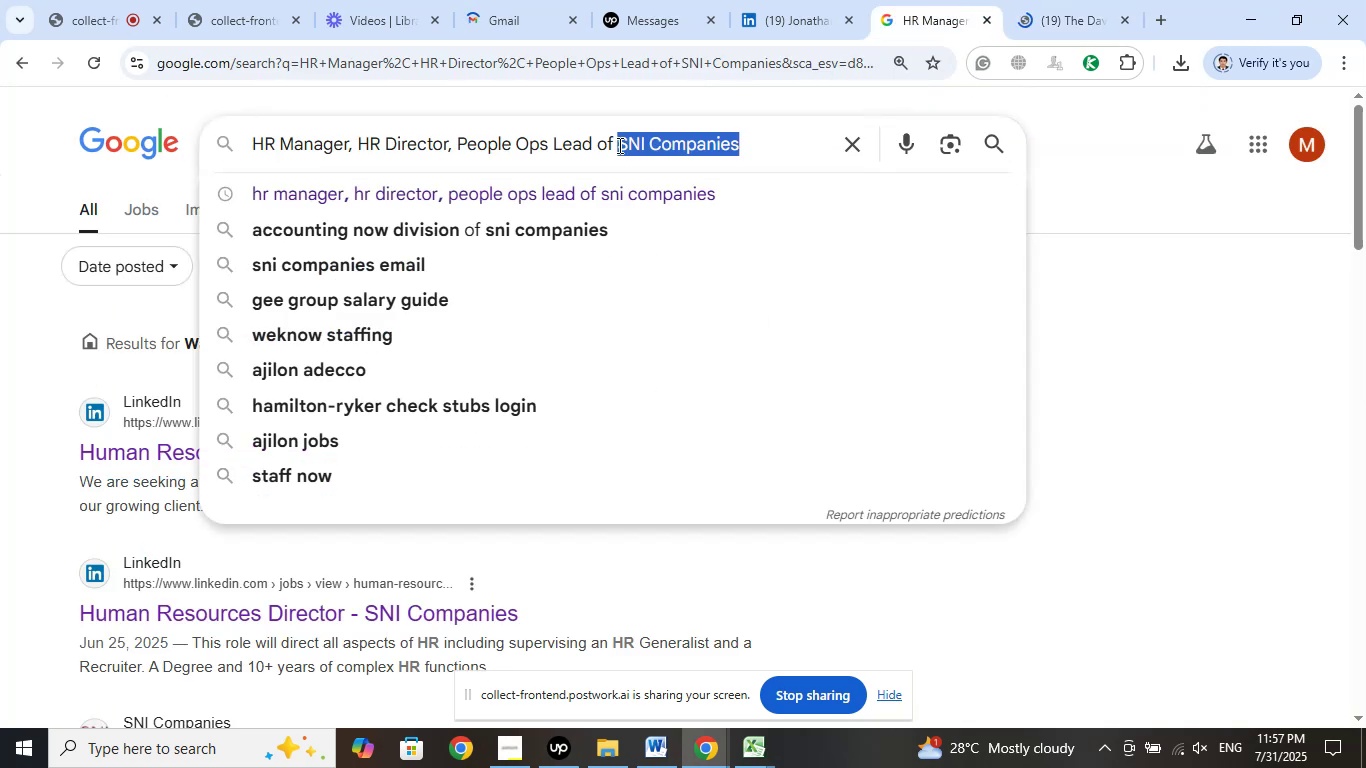 
right_click([618, 145])
 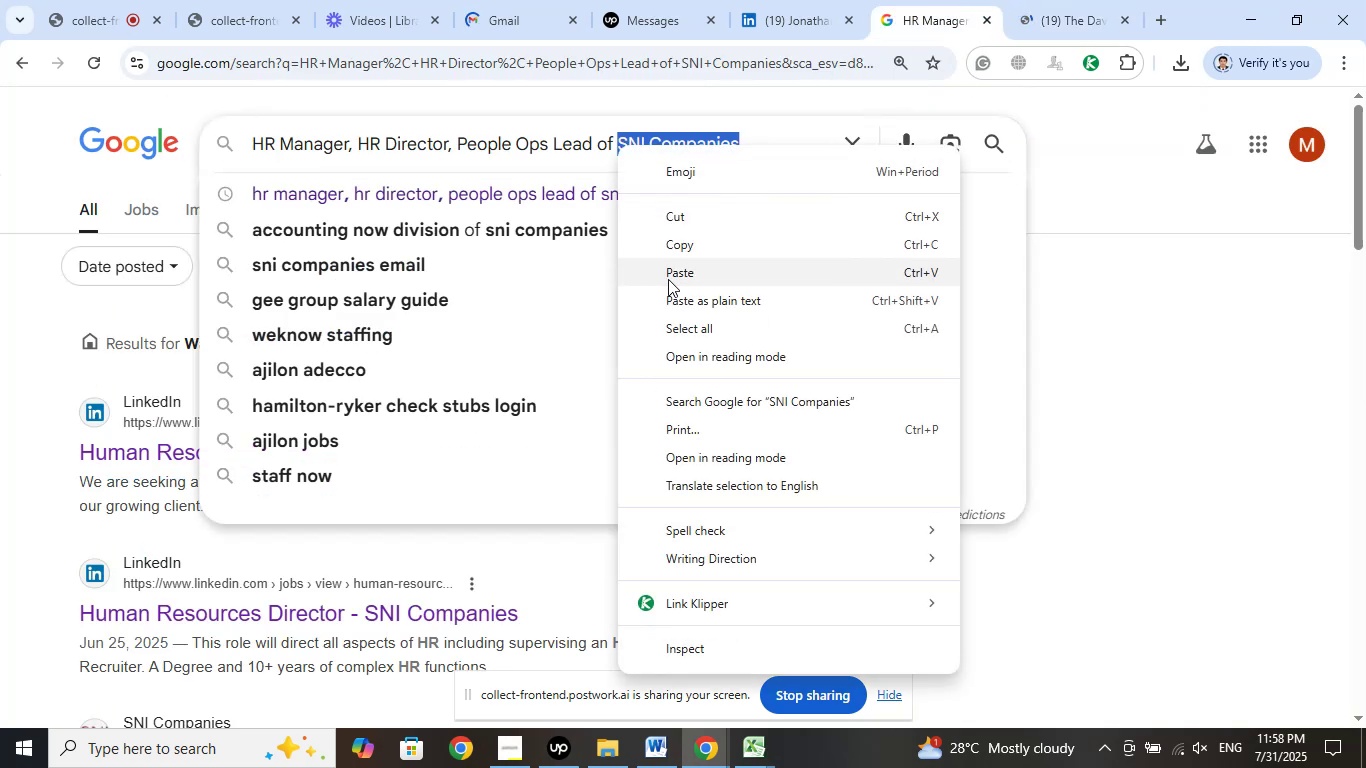 
left_click([668, 279])
 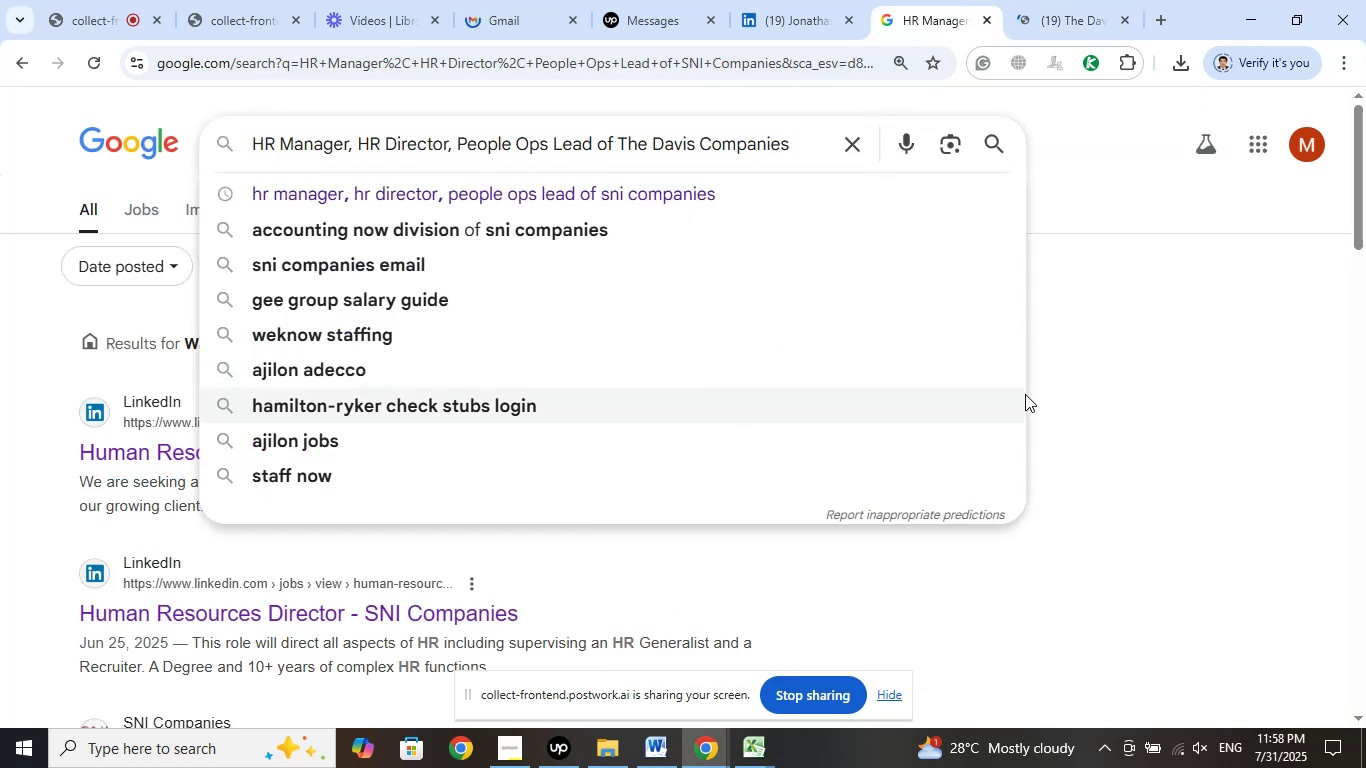 
key(Enter)
 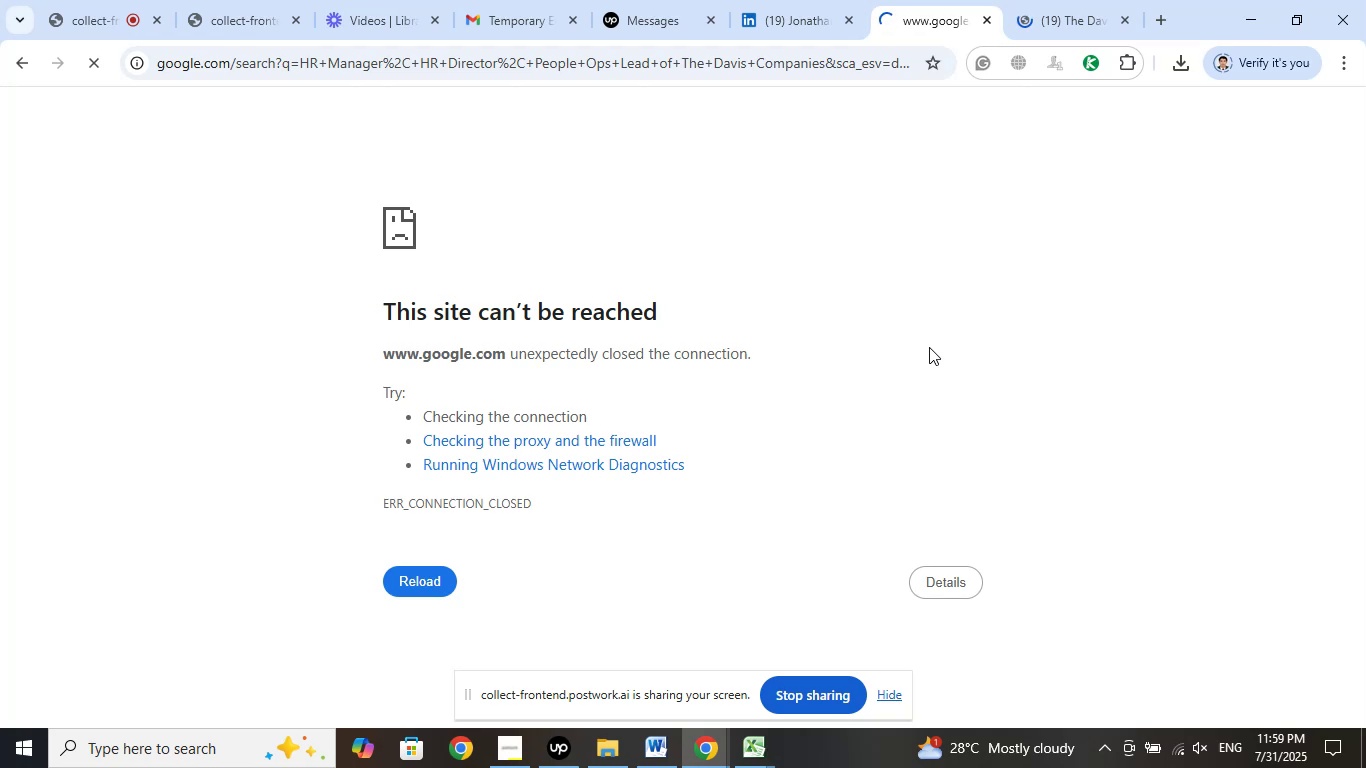 
wait(65.21)
 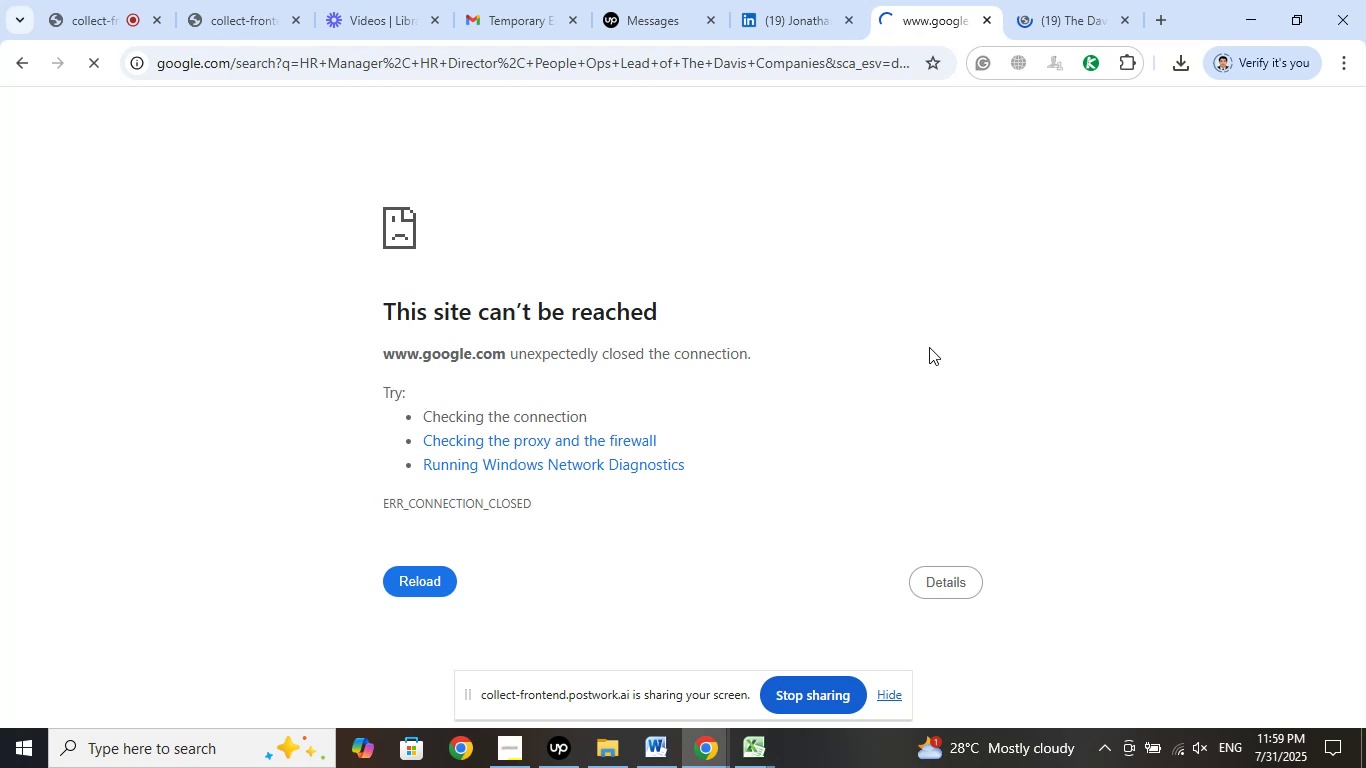 
left_click([777, 0])
 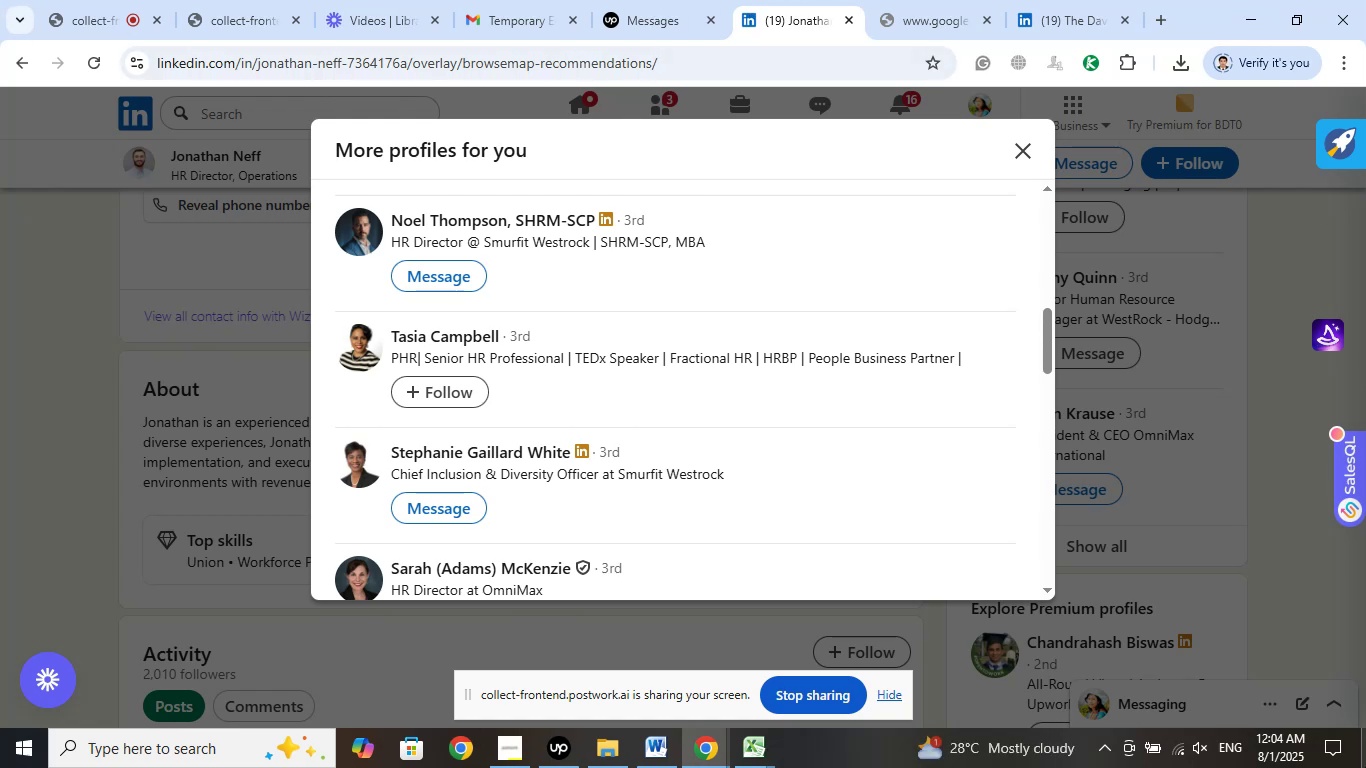 
wait(338.44)
 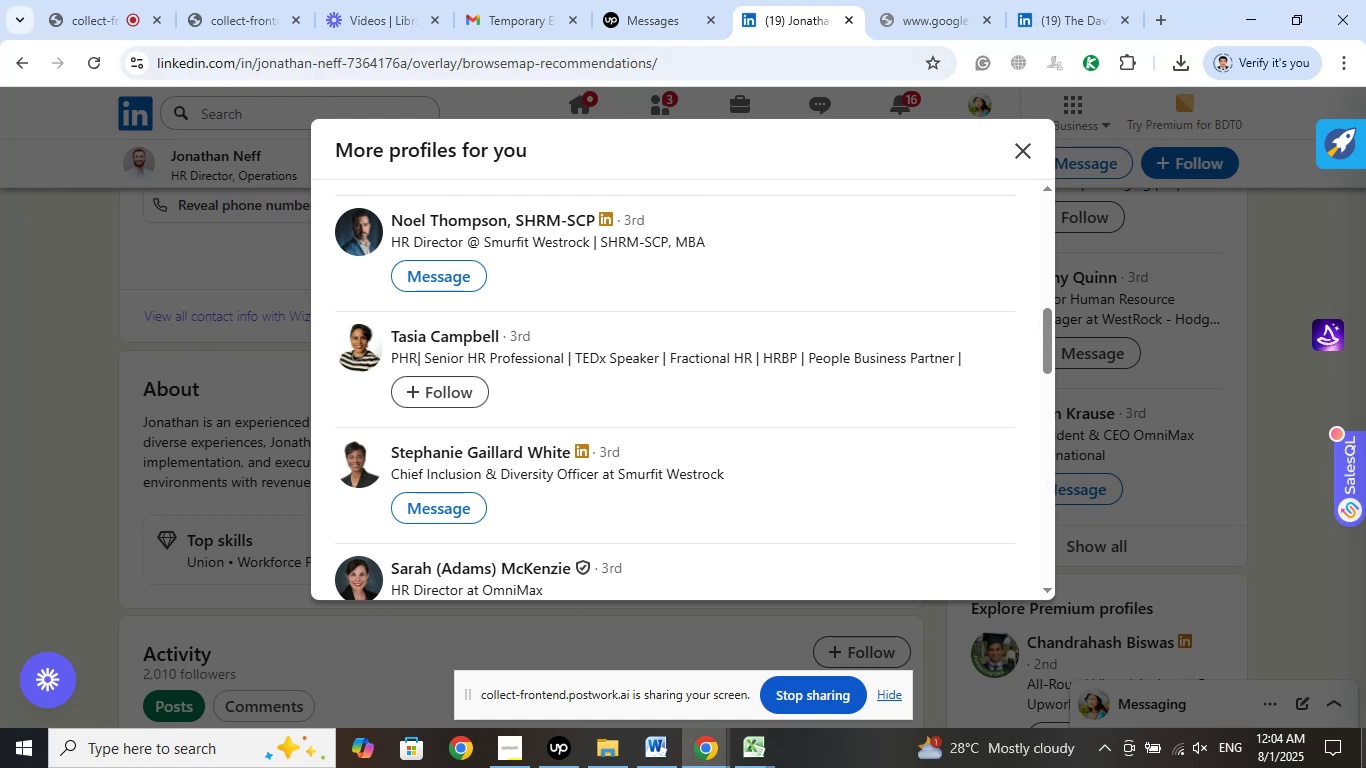 
scroll: coordinate [733, 279], scroll_direction: up, amount: 2.0
 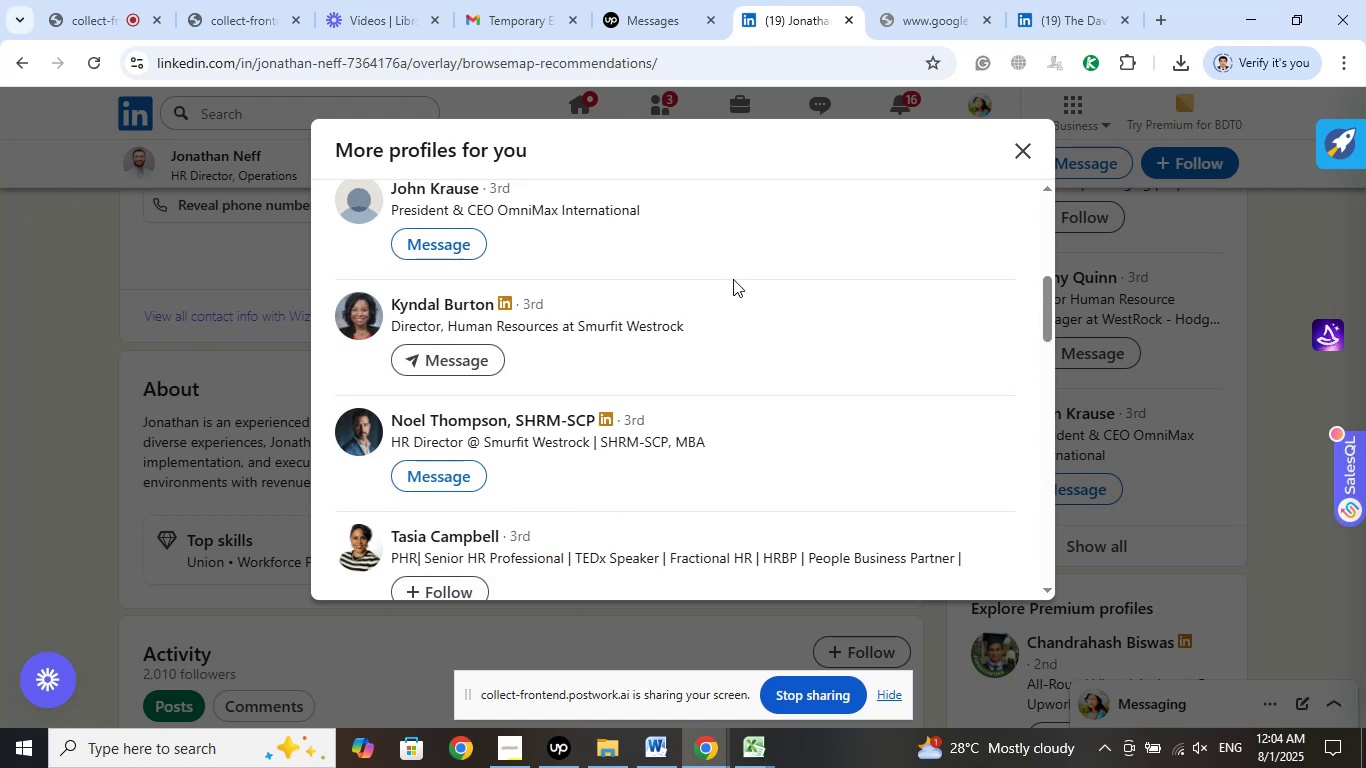 
scroll: coordinate [733, 279], scroll_direction: down, amount: 1.0
 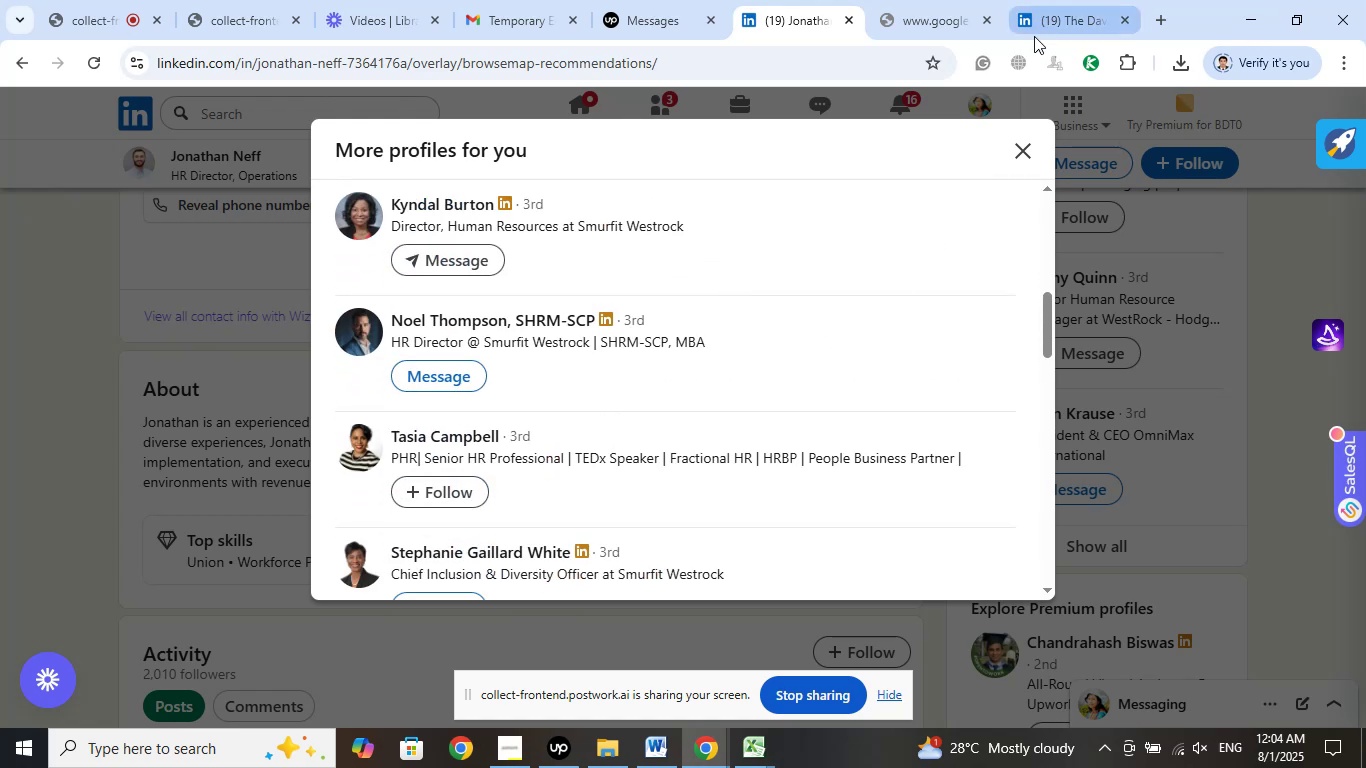 
left_click([1064, 0])
 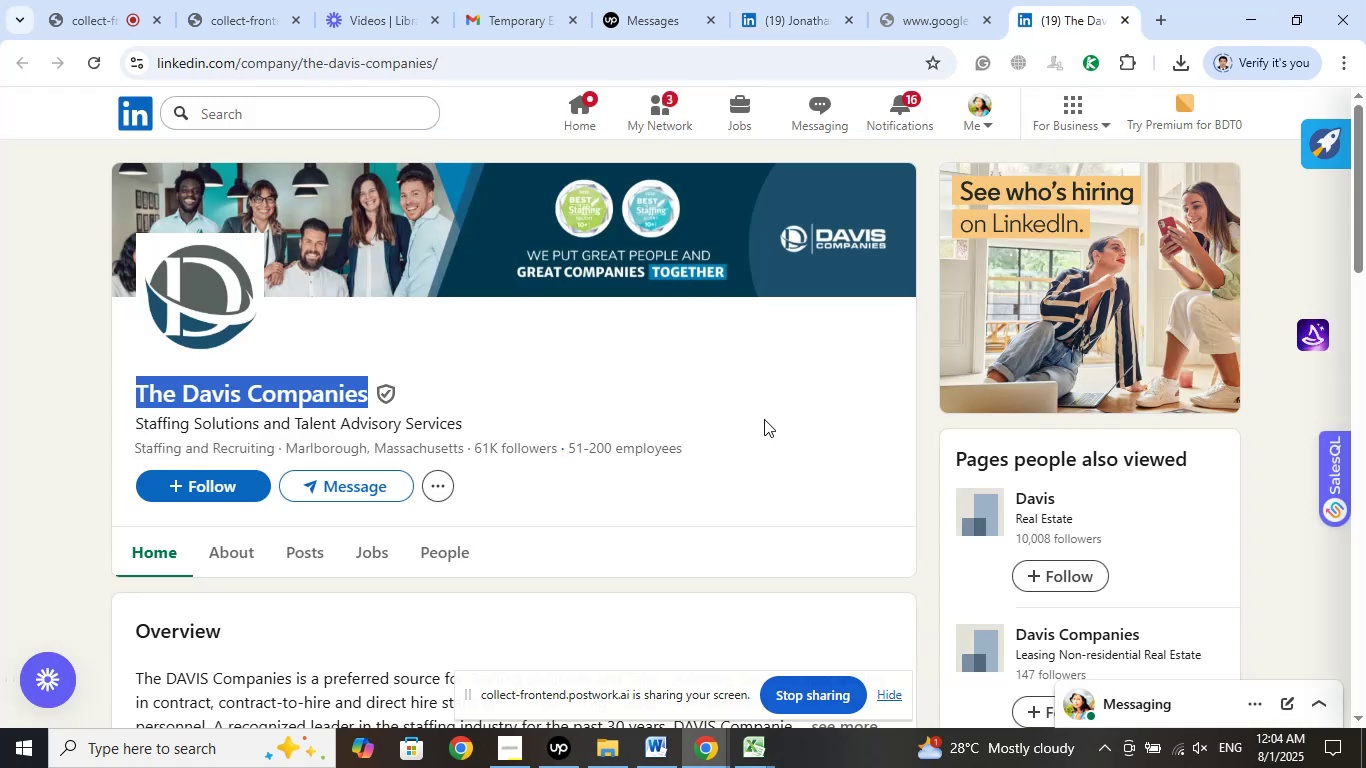 
left_click([944, 0])
 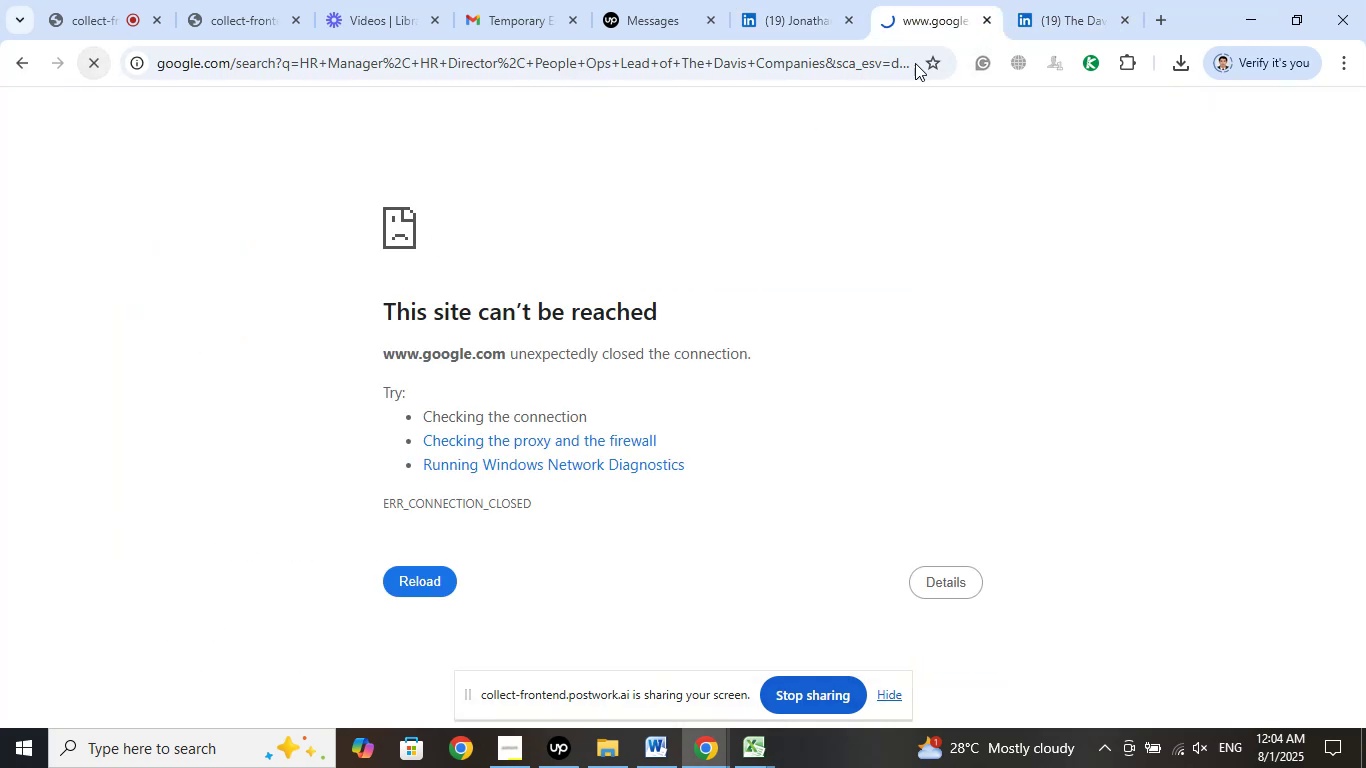 
left_click([1041, 0])
 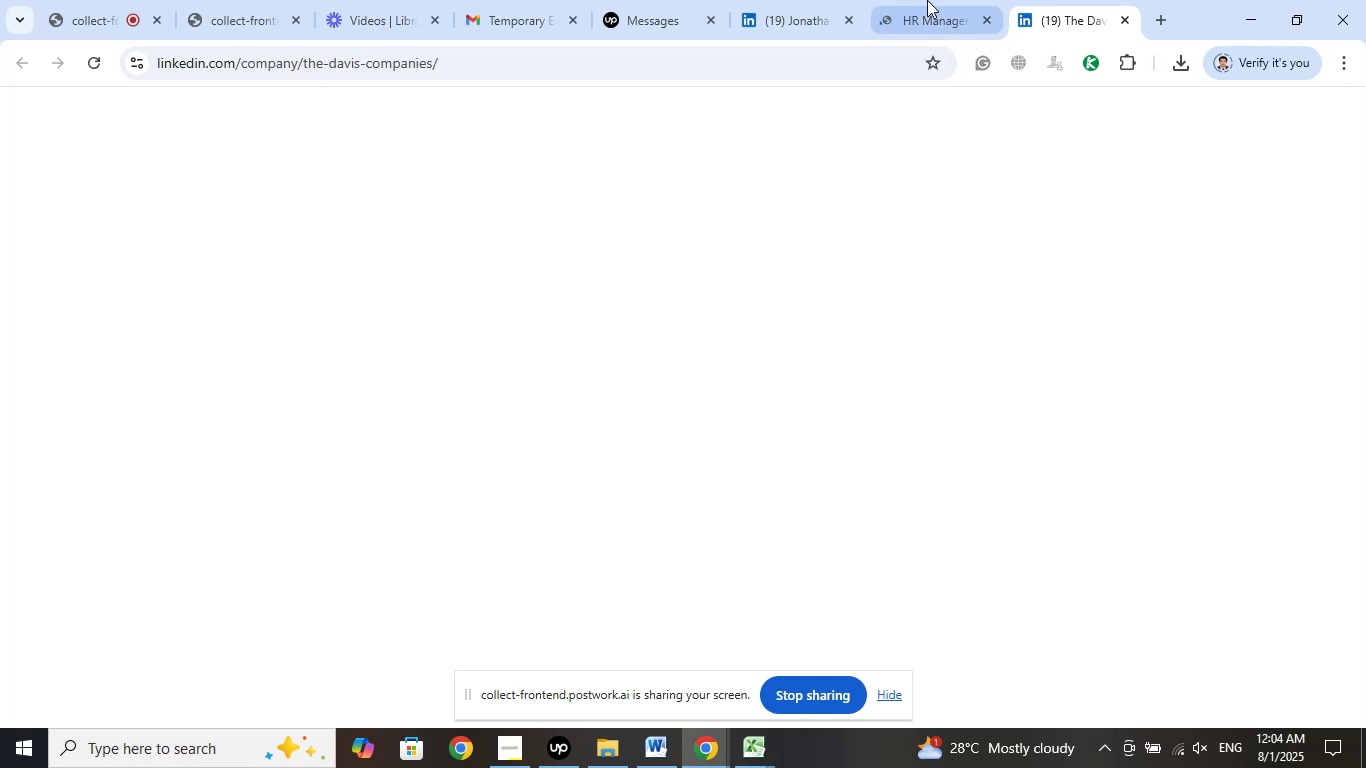 
left_click([927, 0])
 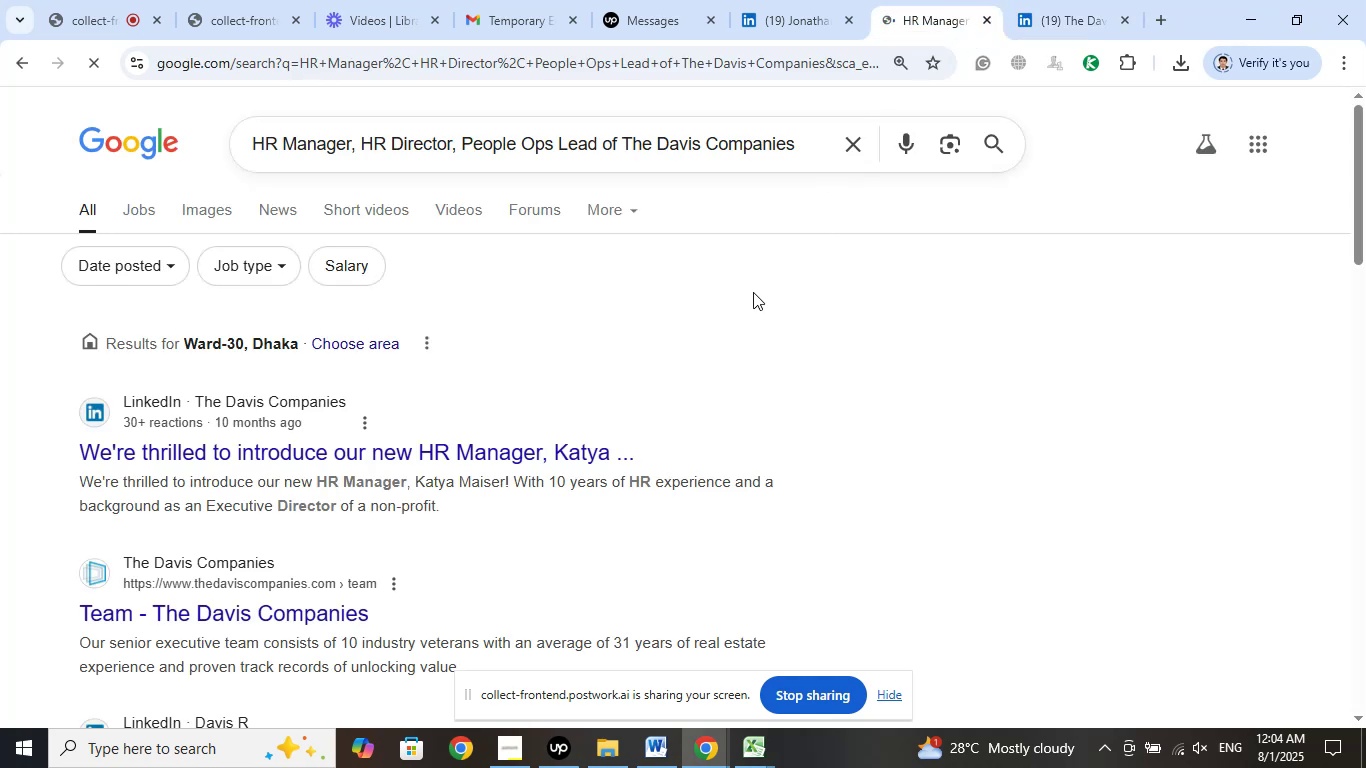 
scroll: coordinate [753, 292], scroll_direction: down, amount: 1.0
 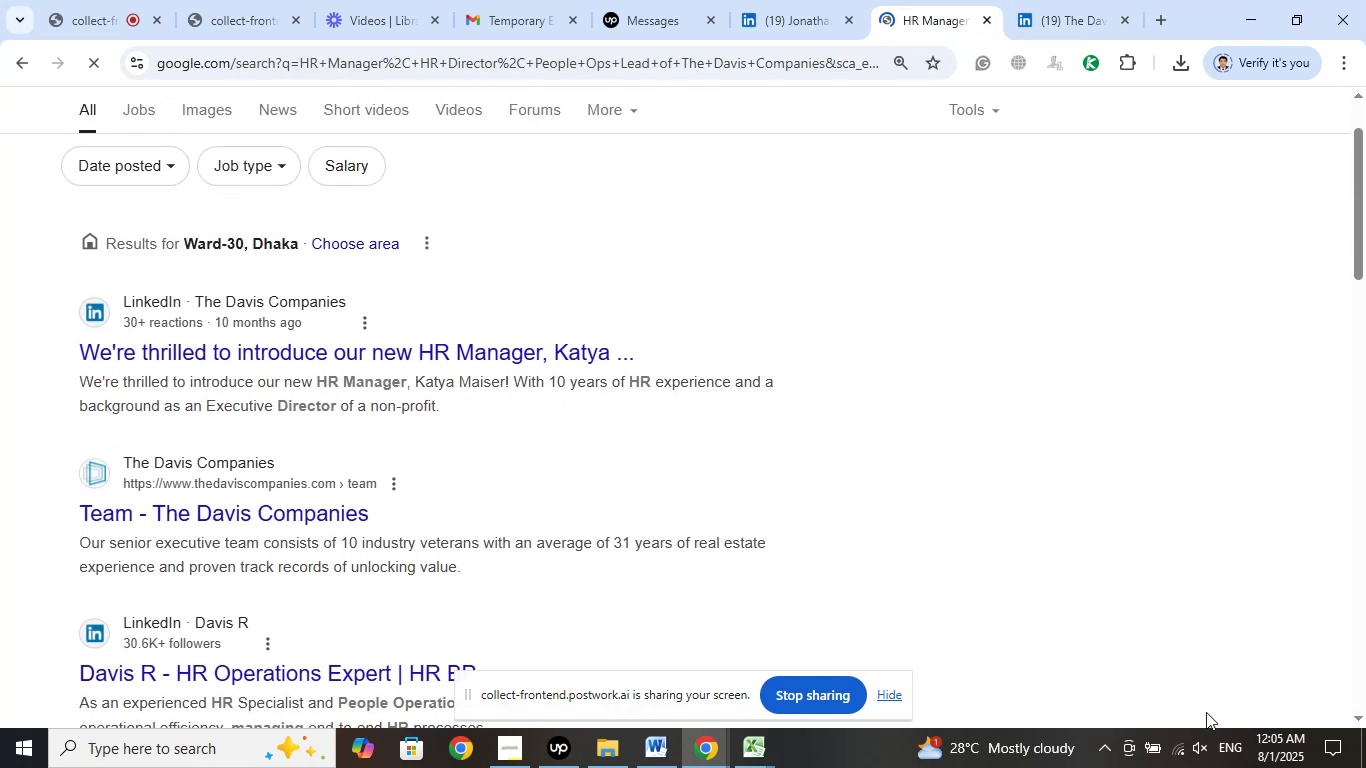 
left_click([1183, 749])
 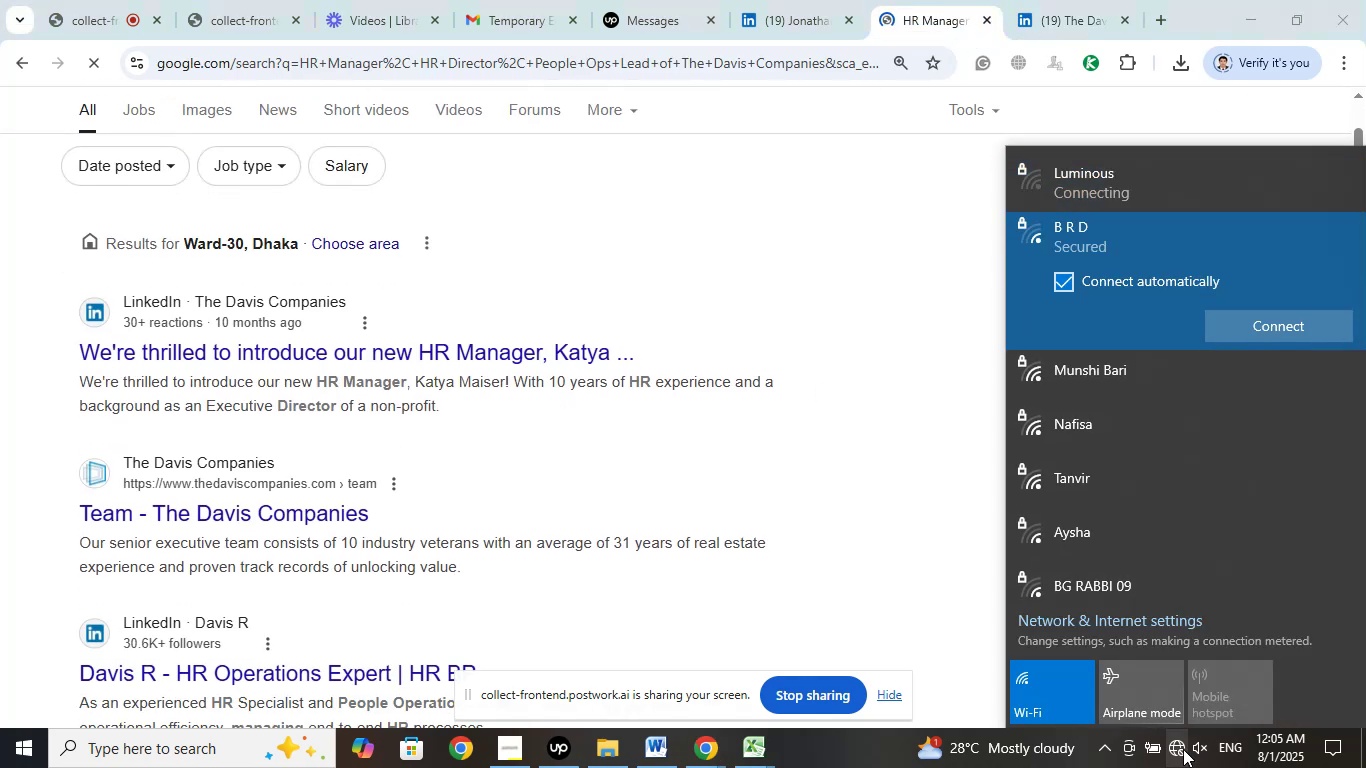 
wait(8.3)
 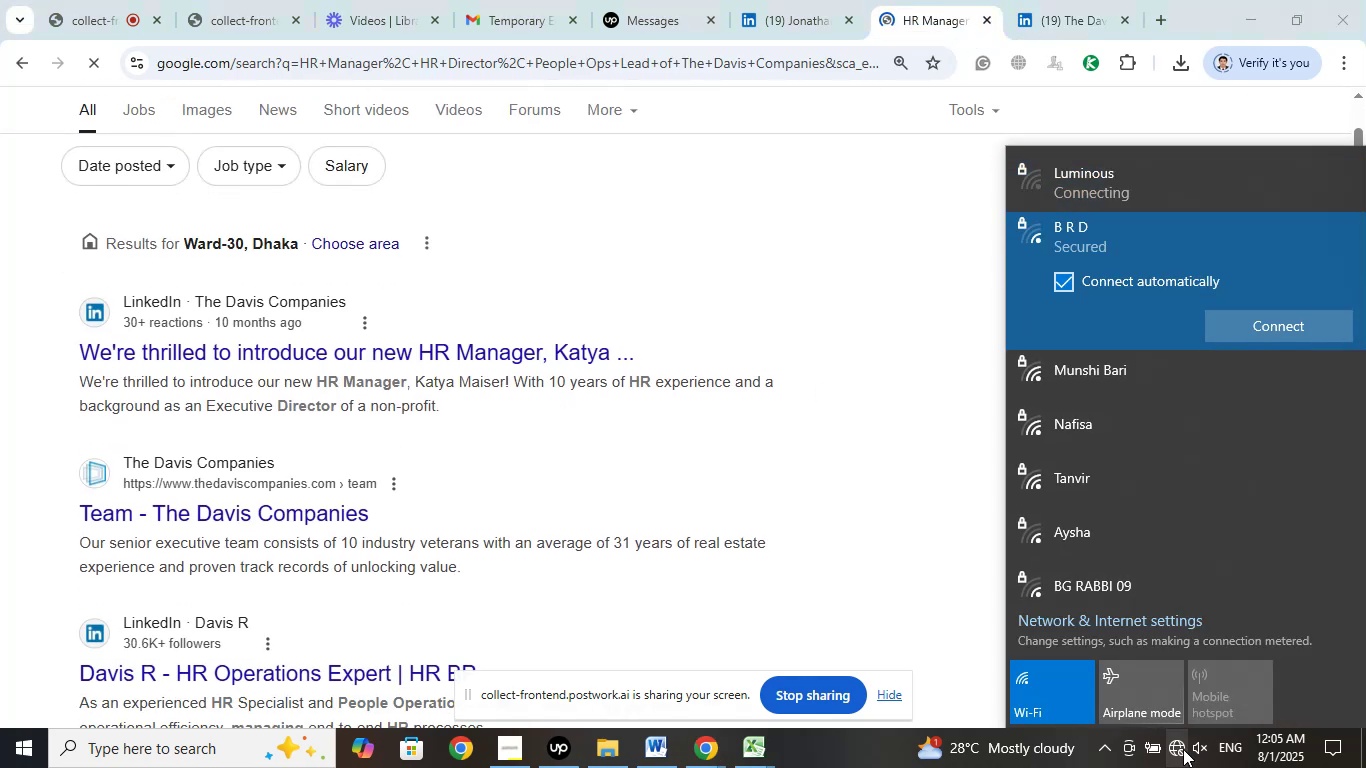 
left_click([868, 751])
 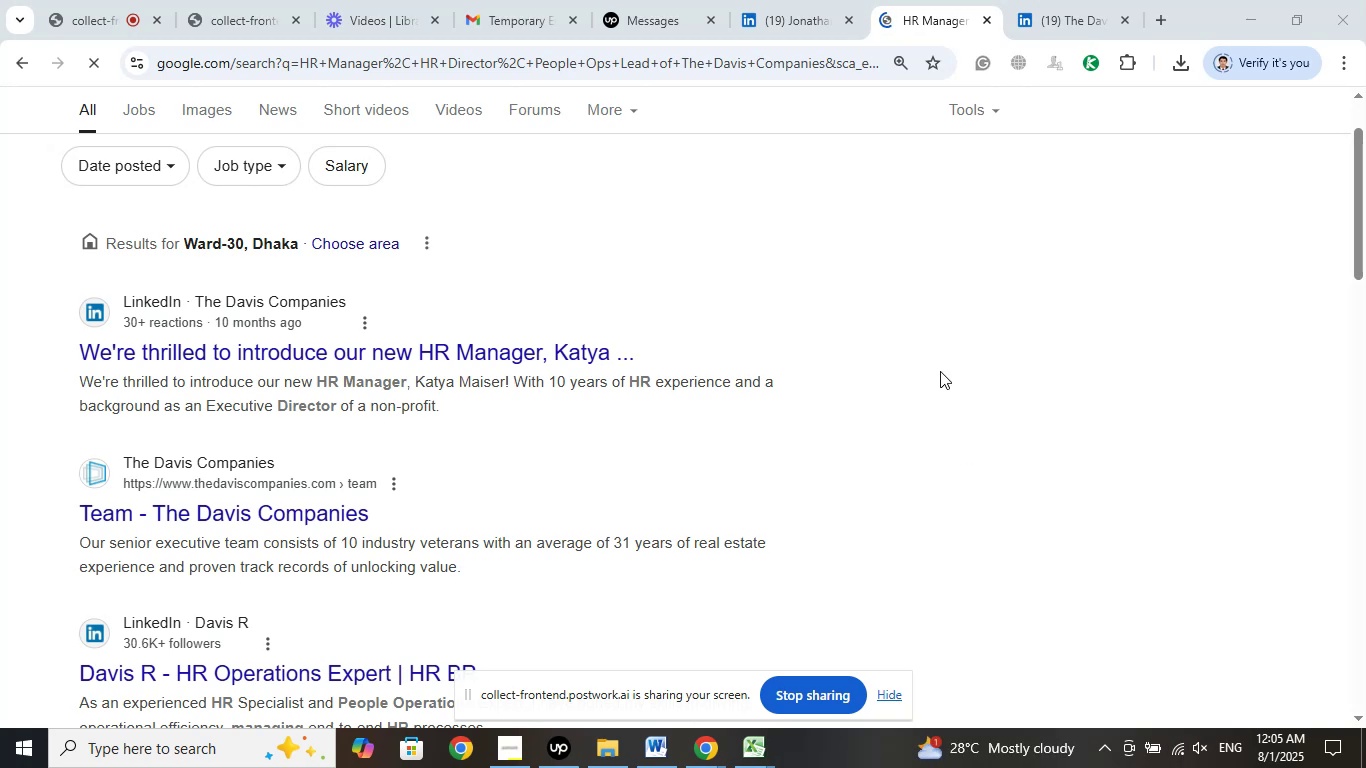 
scroll: coordinate [939, 371], scroll_direction: down, amount: 3.0
 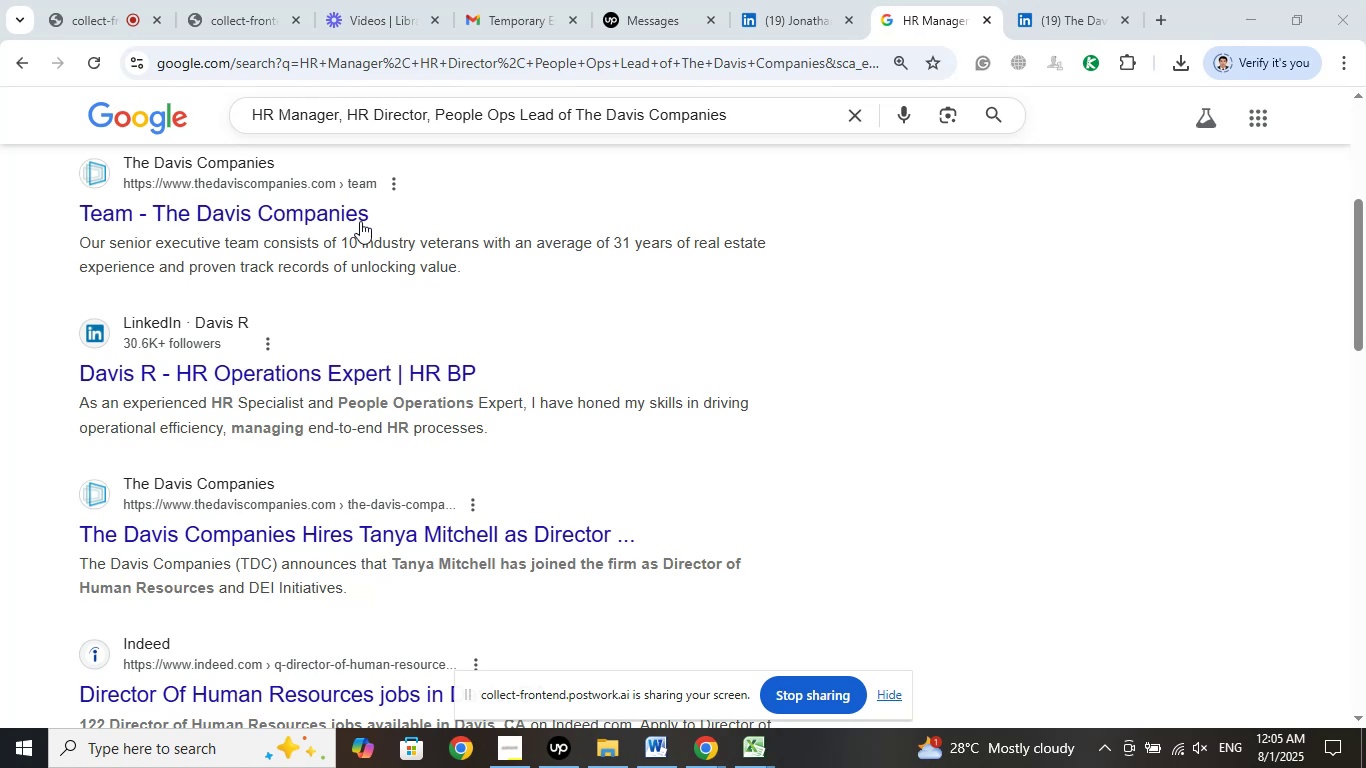 
right_click([355, 221])
 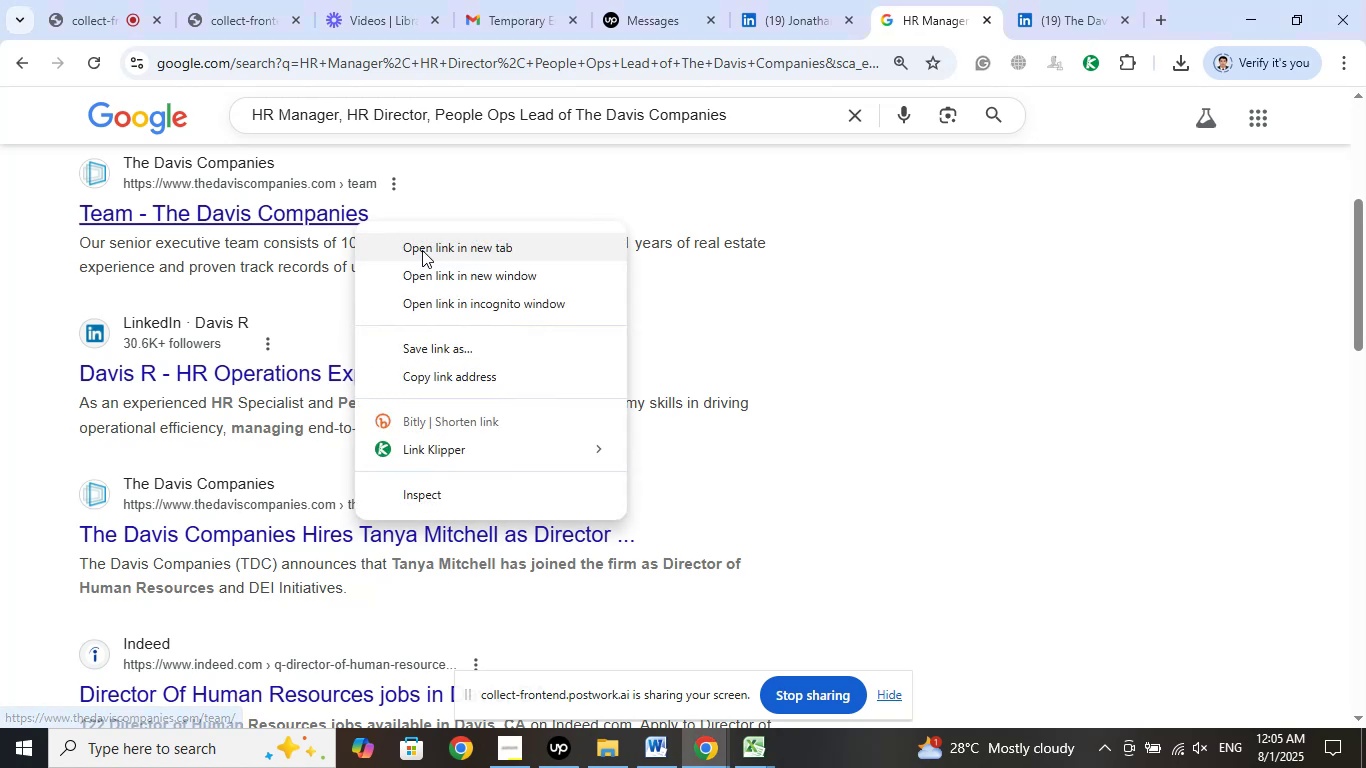 
left_click([422, 250])
 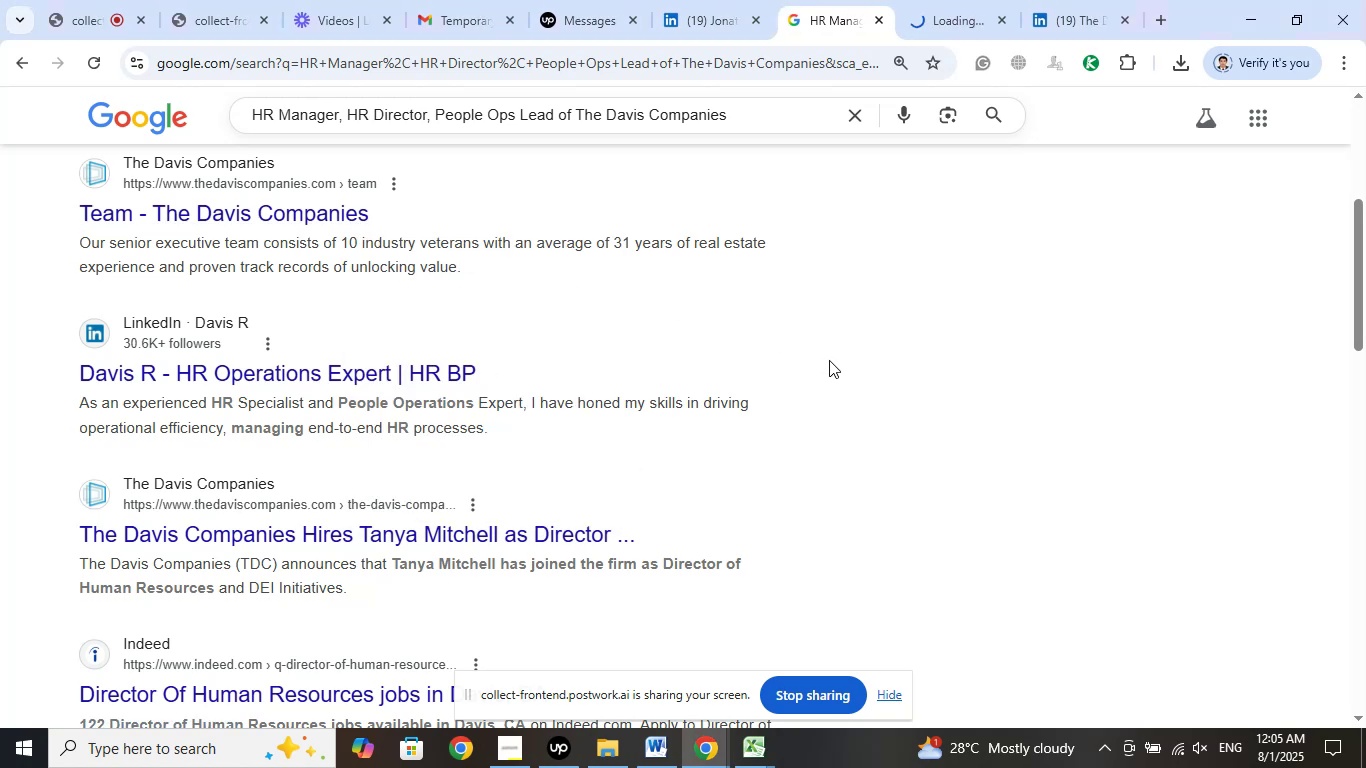 
scroll: coordinate [861, 367], scroll_direction: down, amount: 2.0
 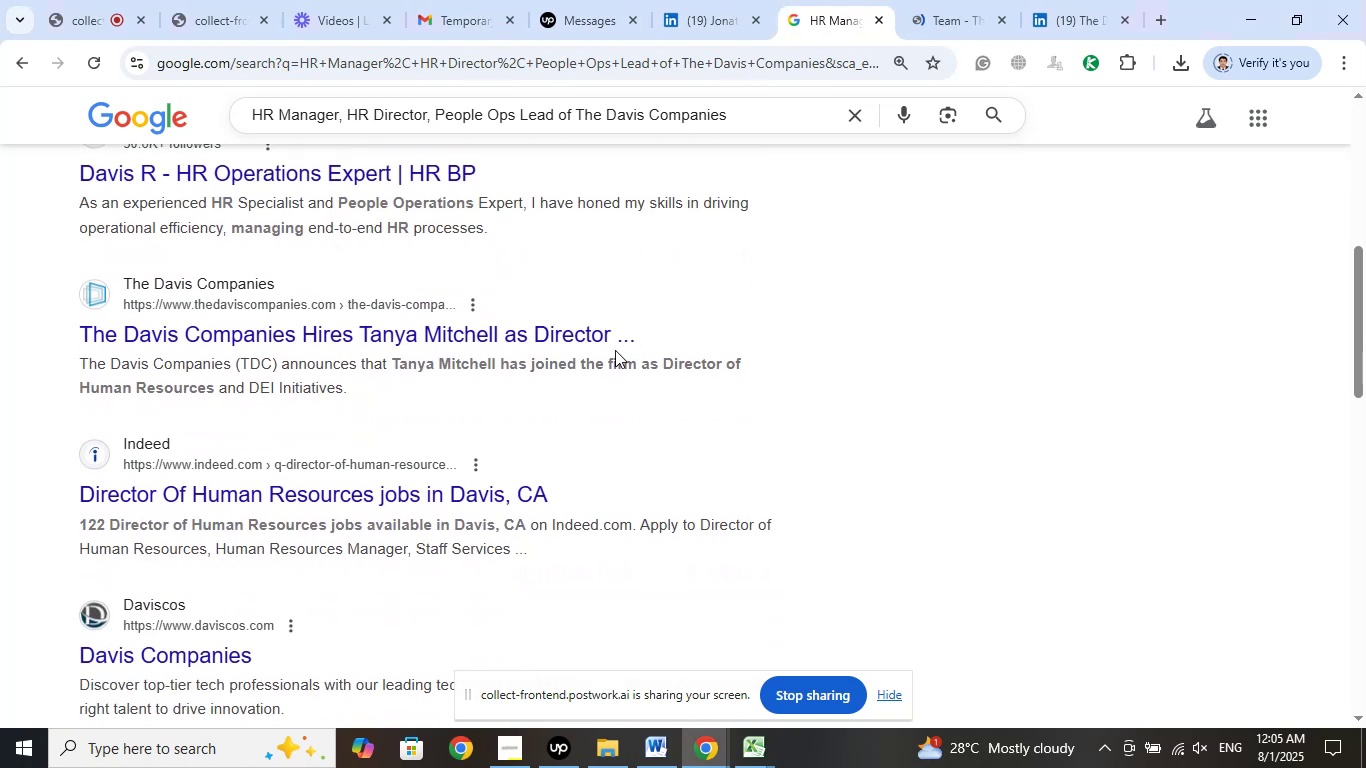 
right_click([573, 333])
 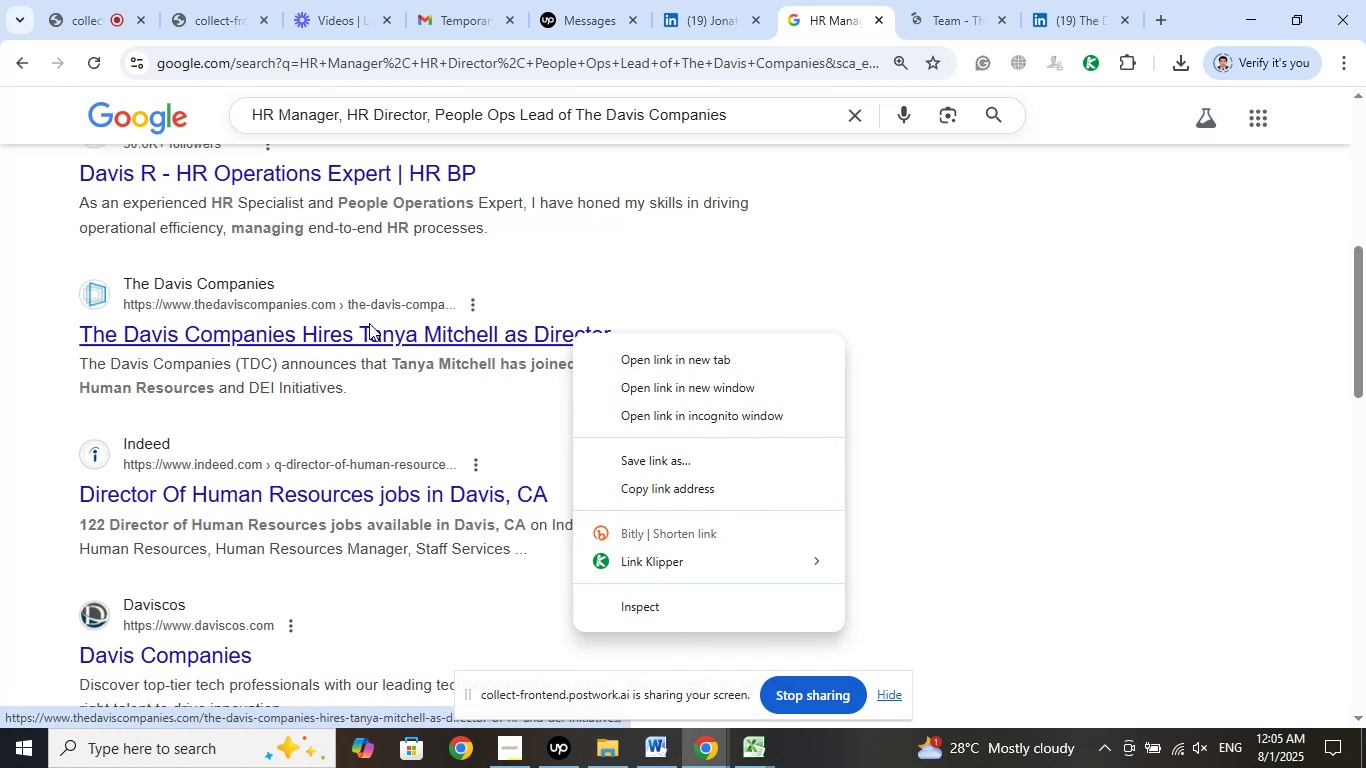 
left_click([615, 362])
 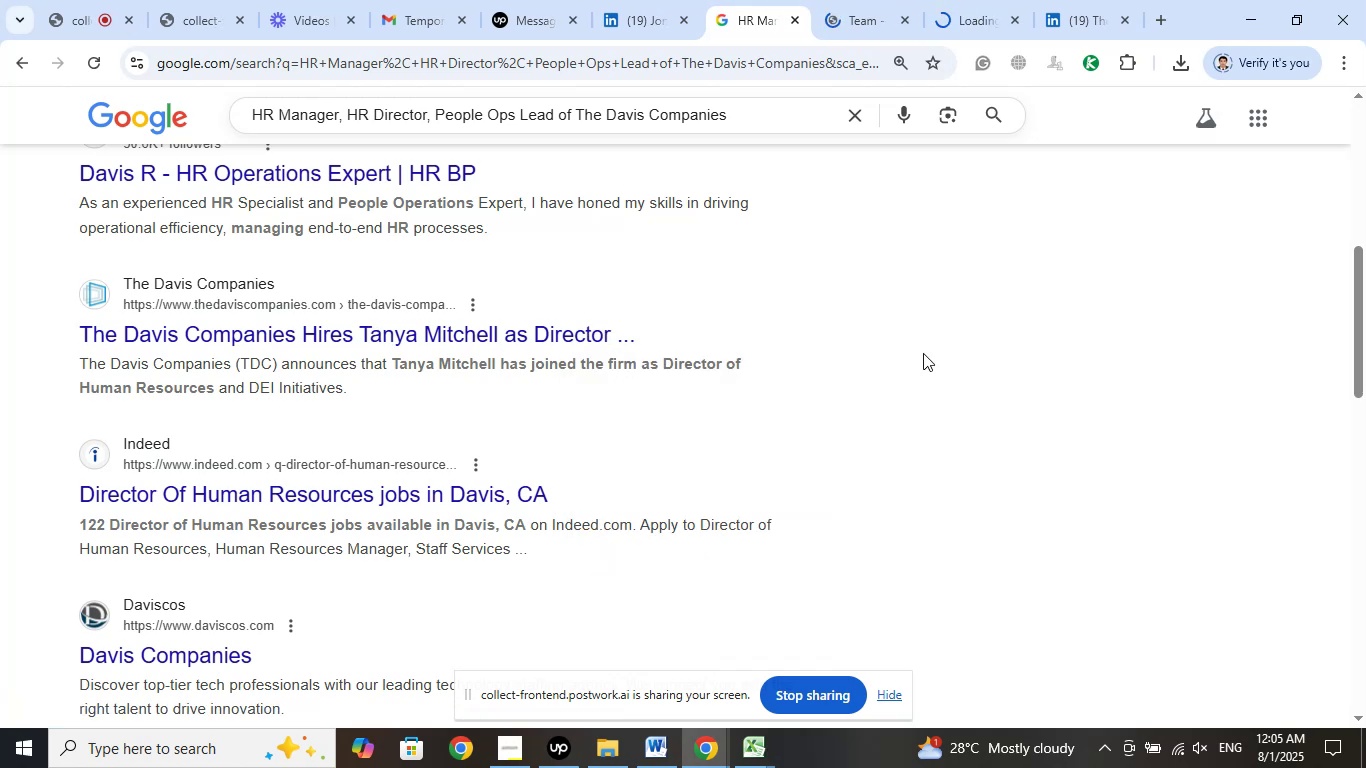 
left_click([869, 0])
 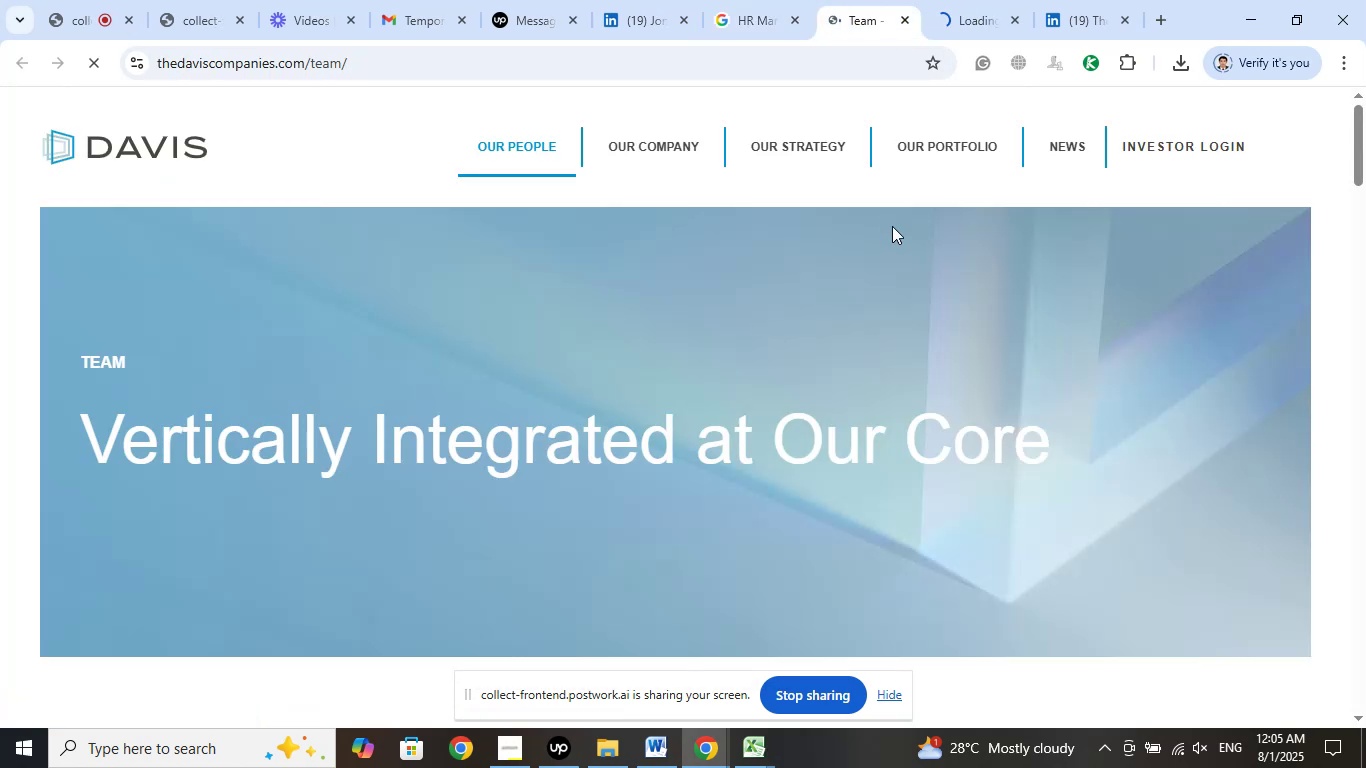 
scroll: coordinate [1245, 356], scroll_direction: down, amount: 7.0
 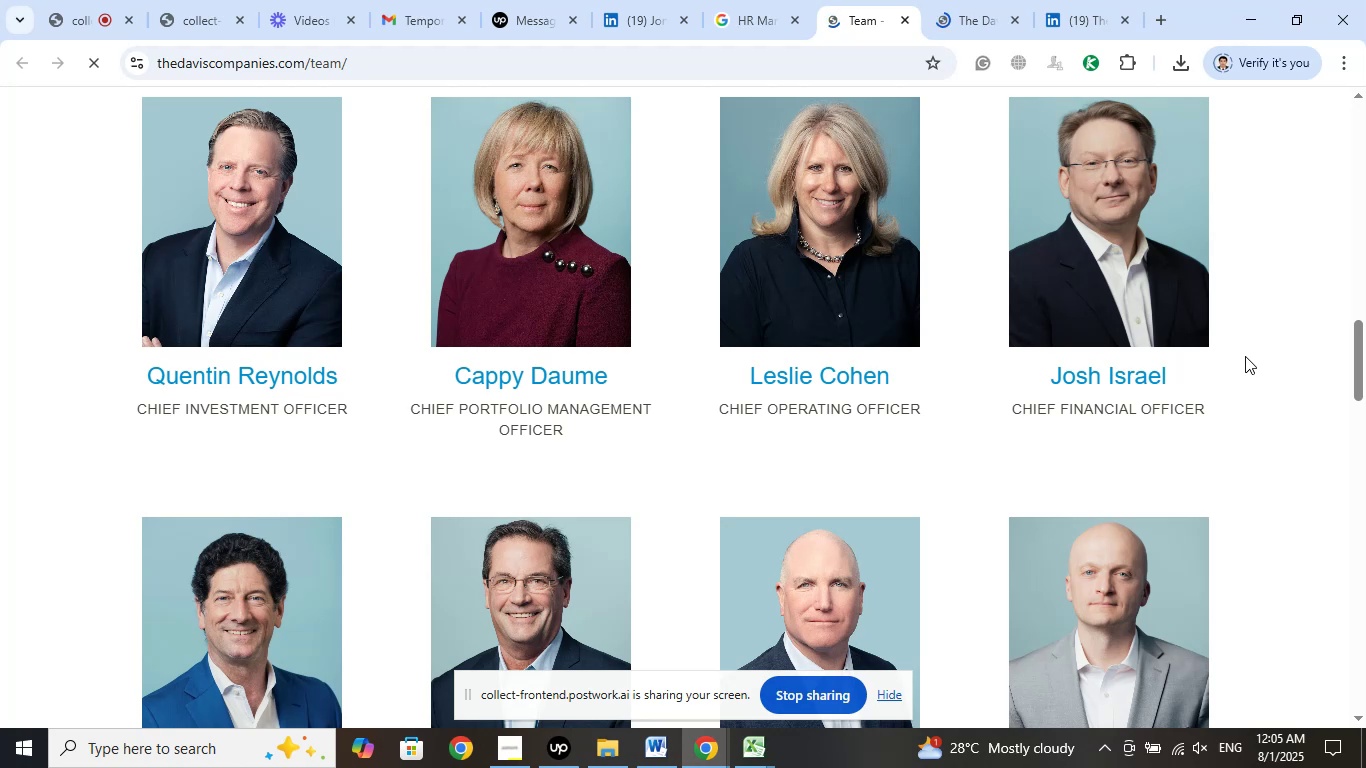 
wait(12.09)
 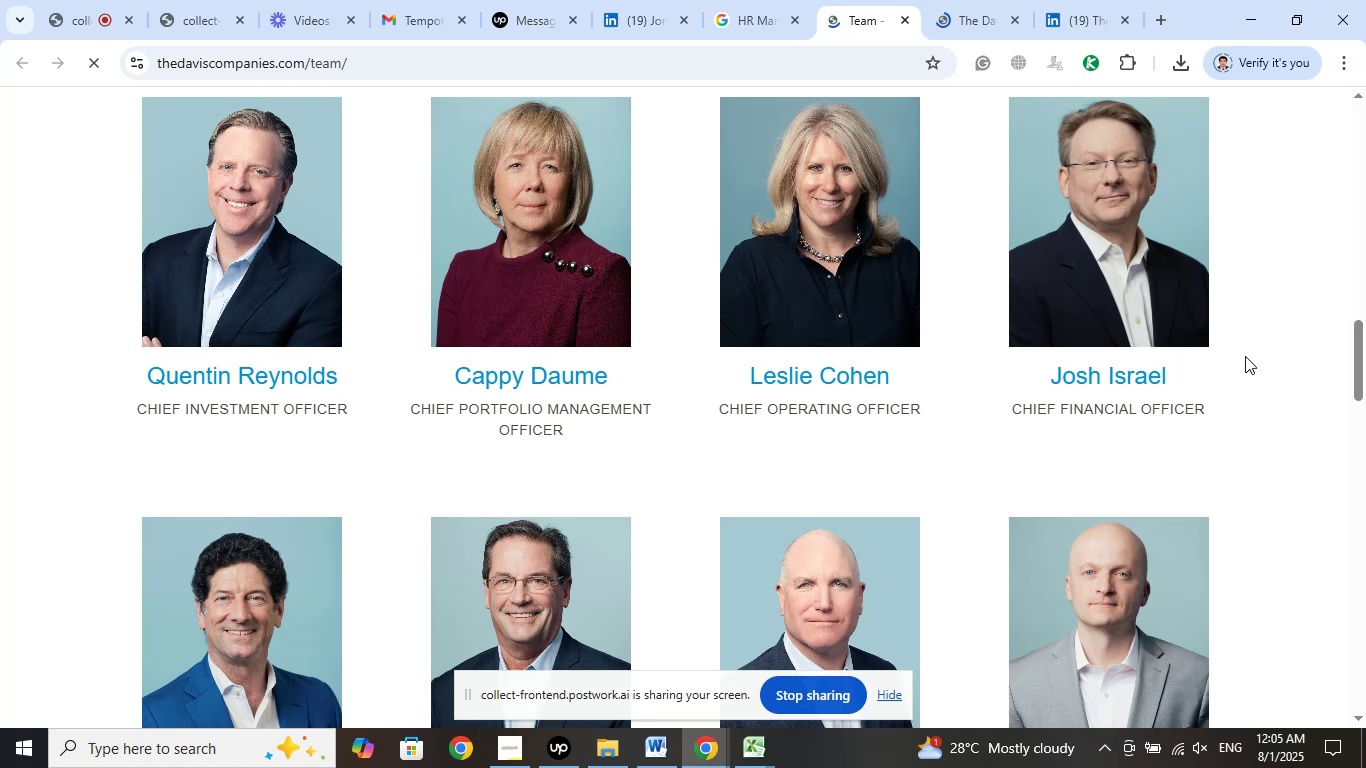 
hold_key(key=ControlLeft, duration=1.53)
 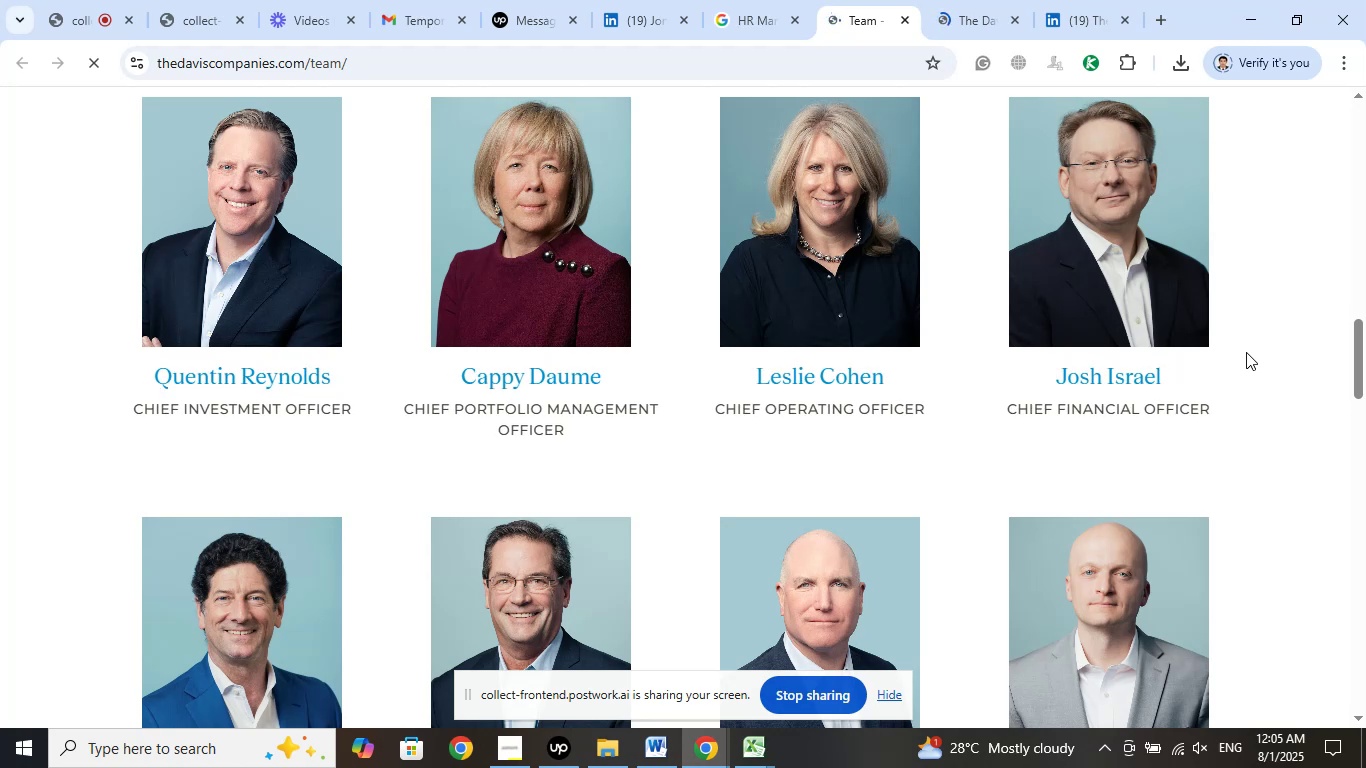 
key(Control+F)
 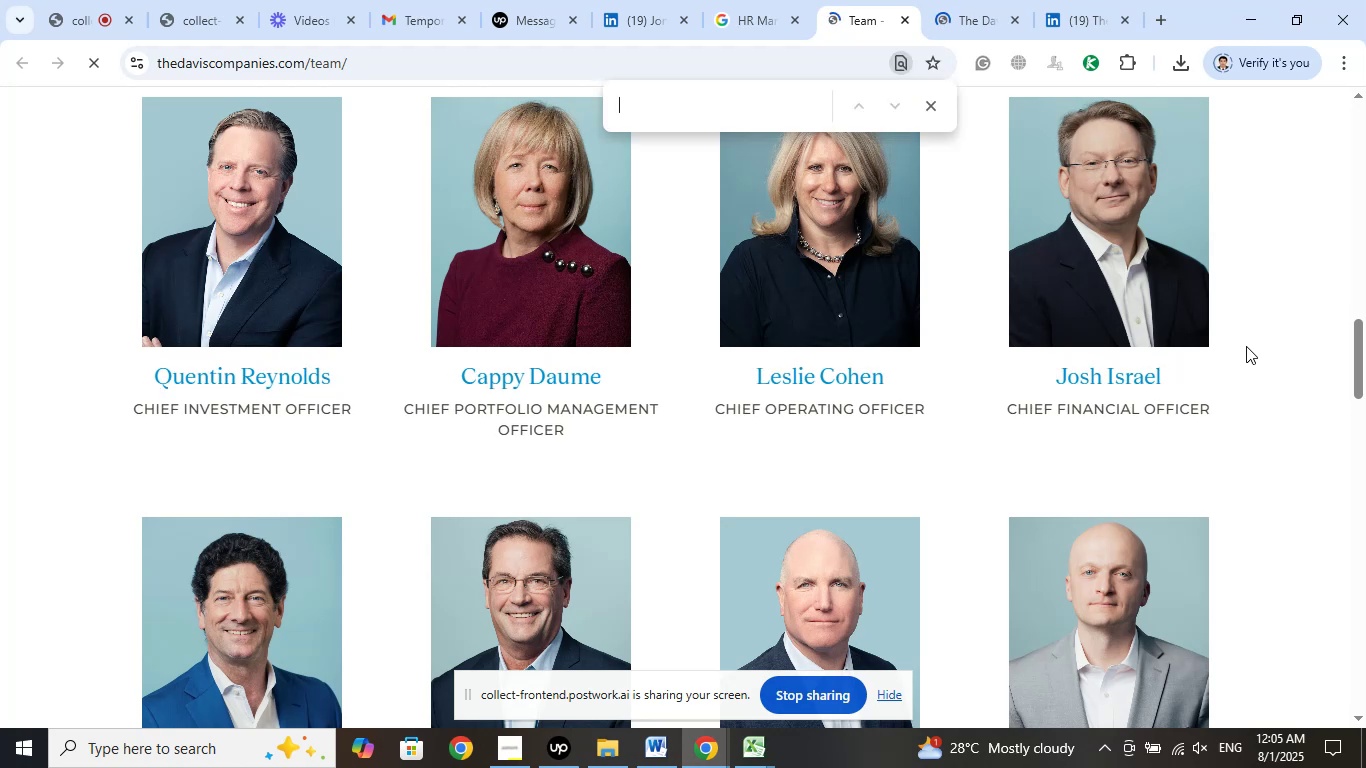 
type(human )
key(Backspace)
key(Backspace)
key(Backspace)
key(Backspace)
key(Backspace)
type(r)
 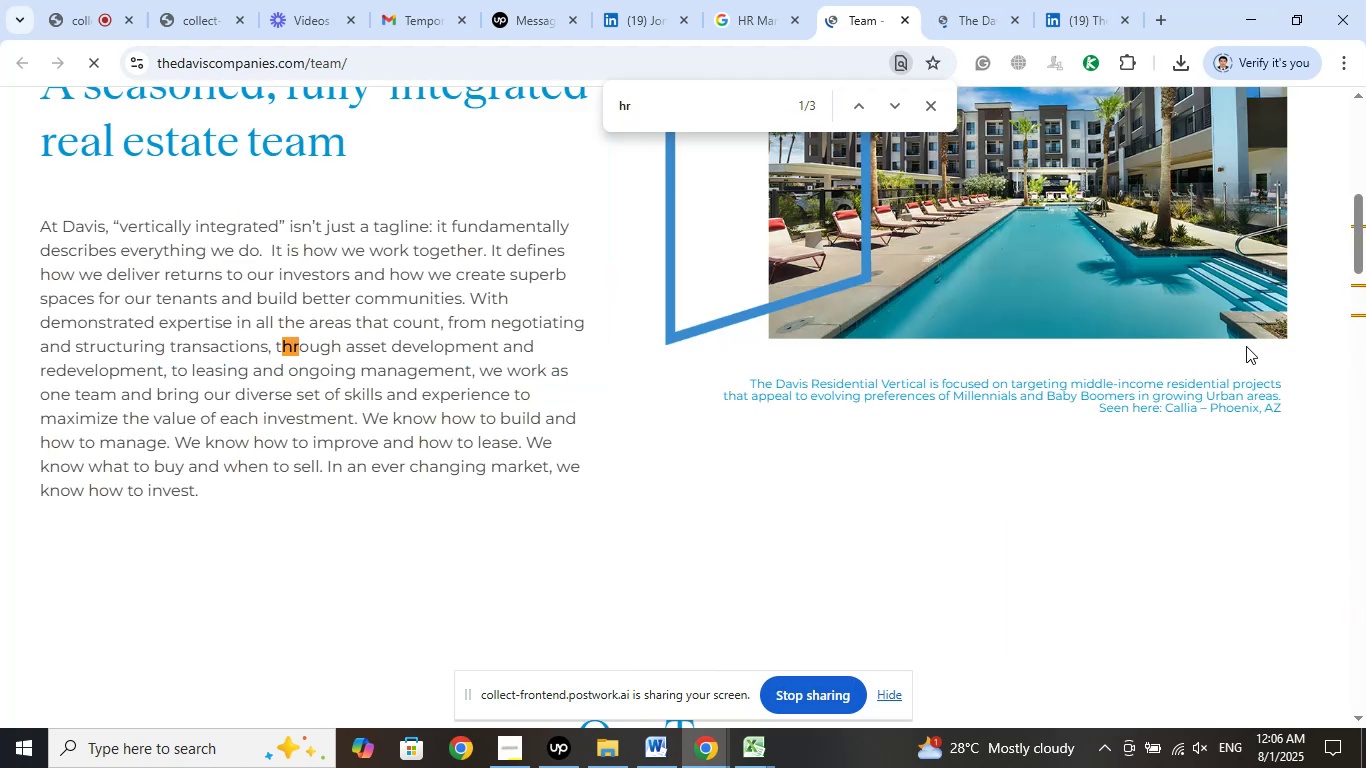 
key(Enter)
 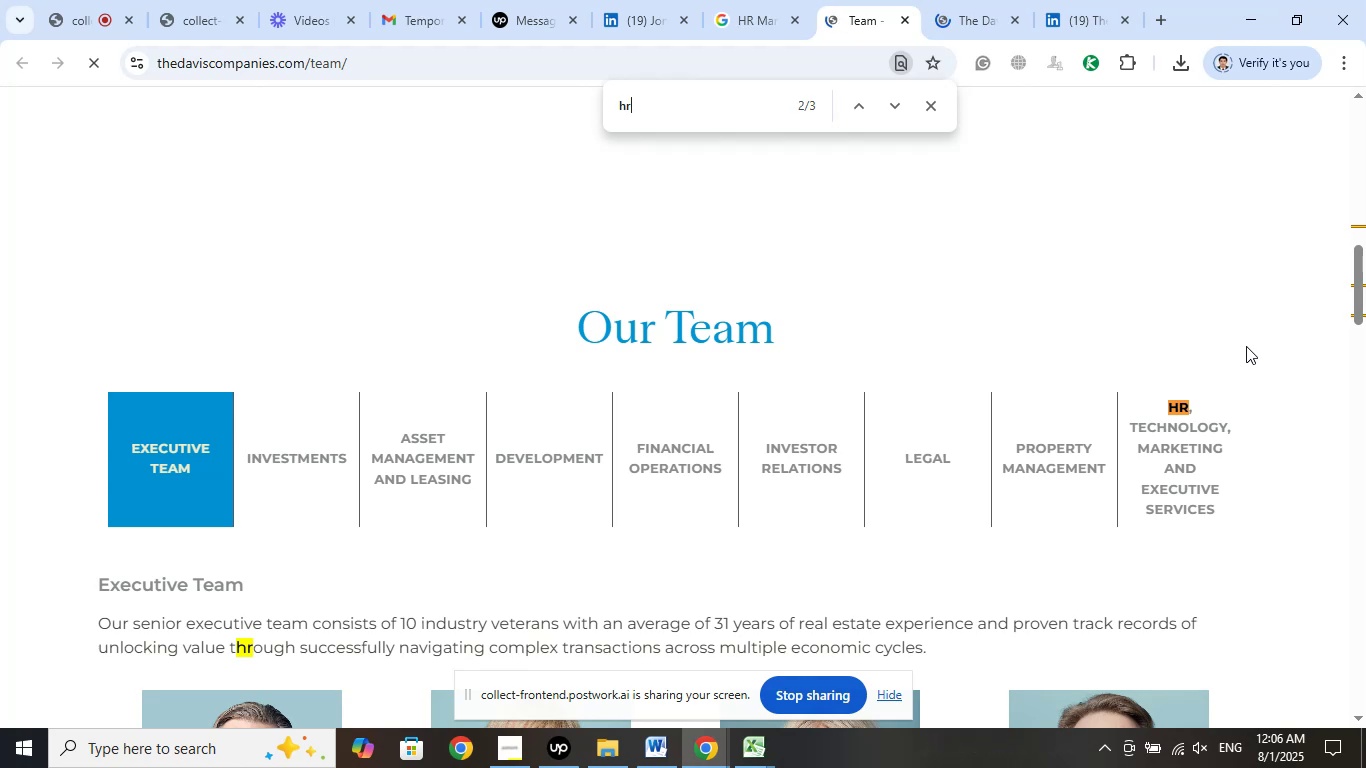 
wait(6.34)
 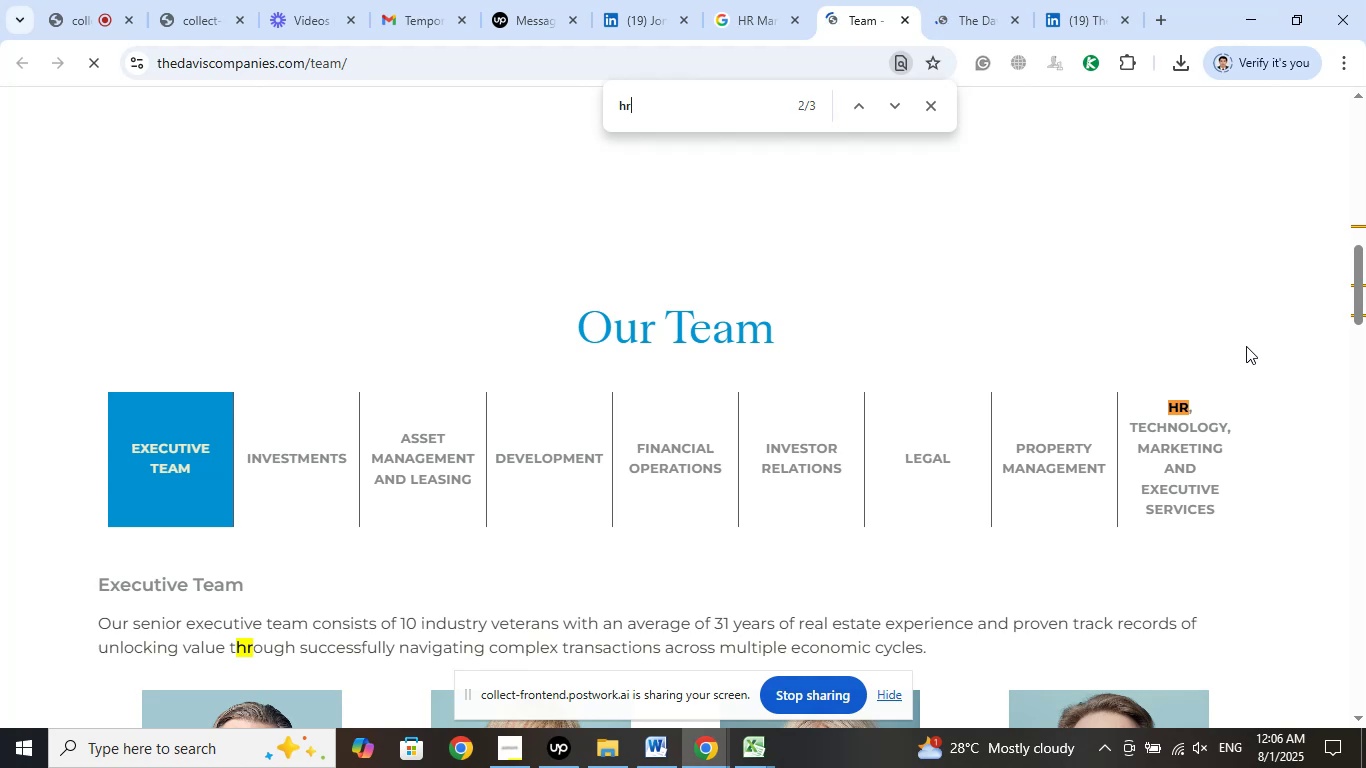 
key(Enter)
 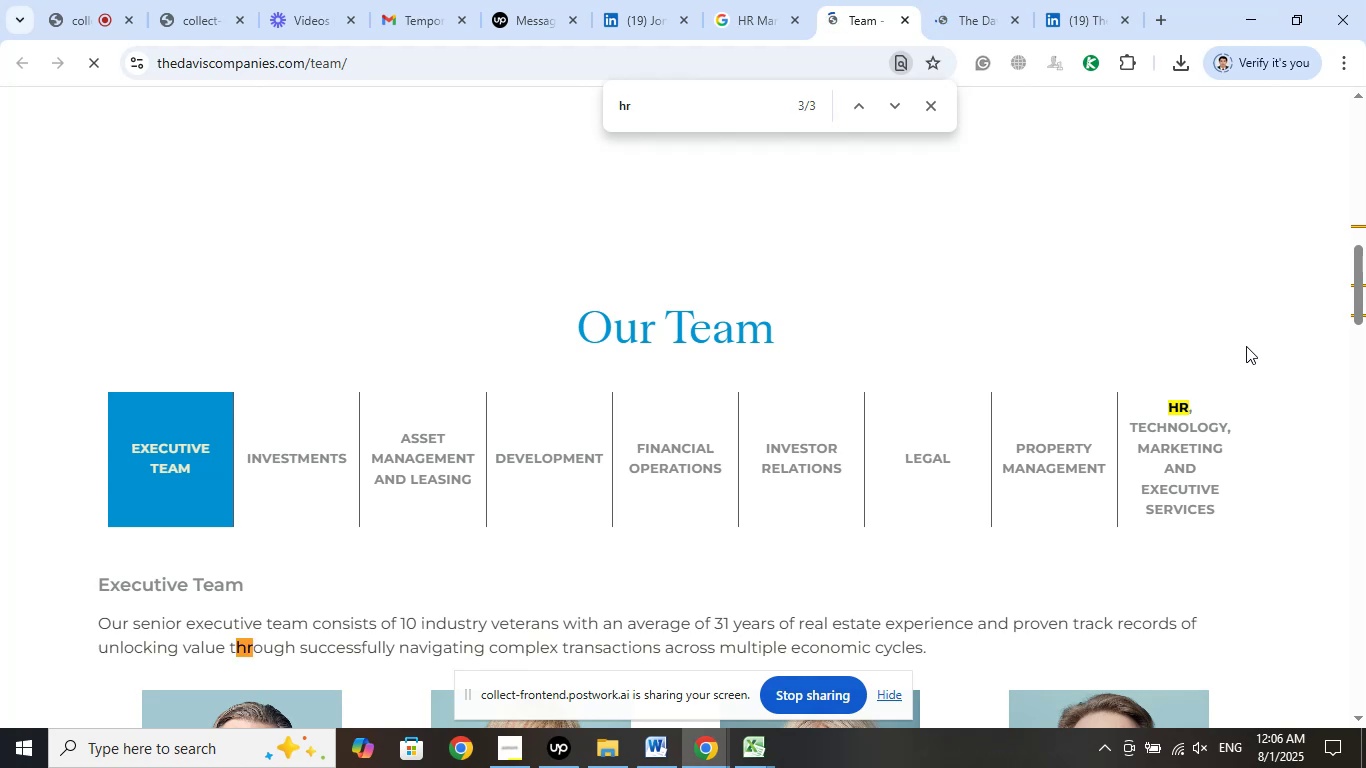 
scroll: coordinate [1246, 346], scroll_direction: down, amount: 2.0
 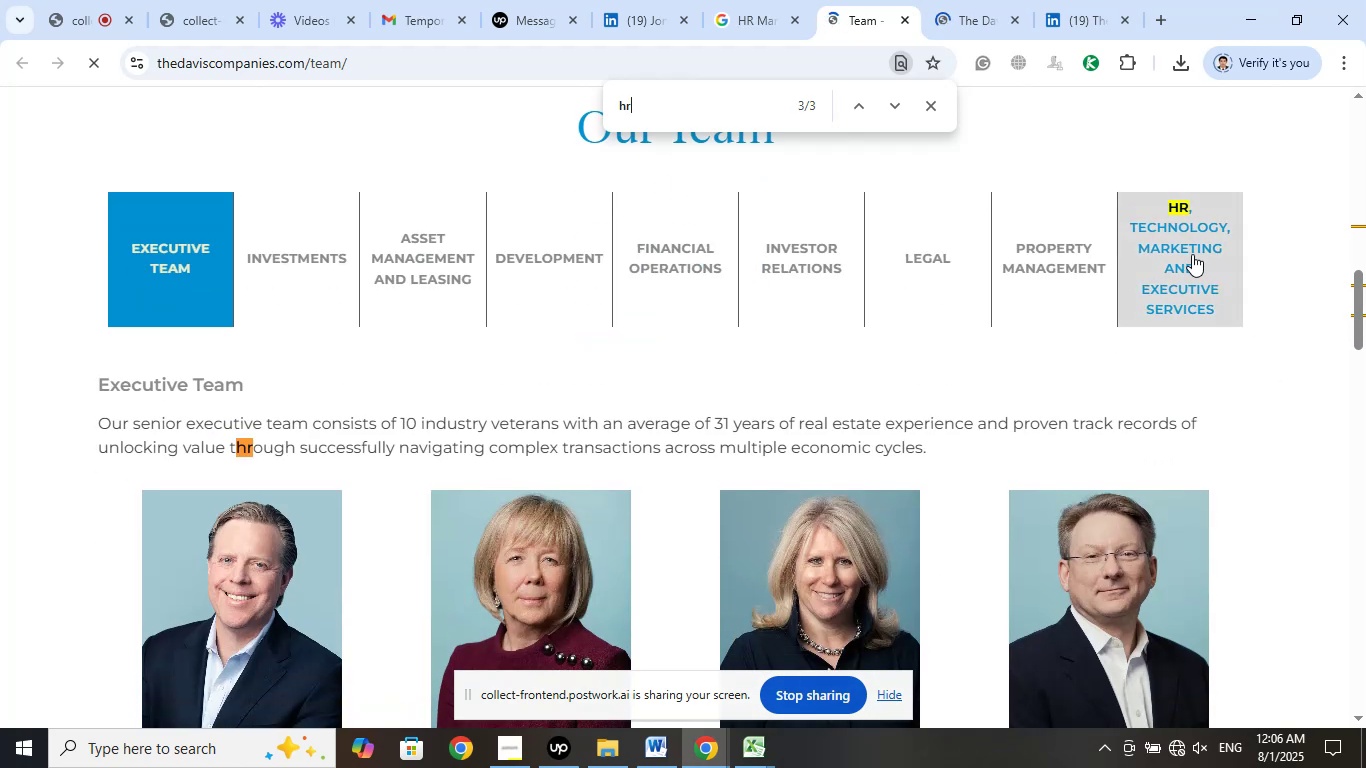 
left_click([1191, 253])
 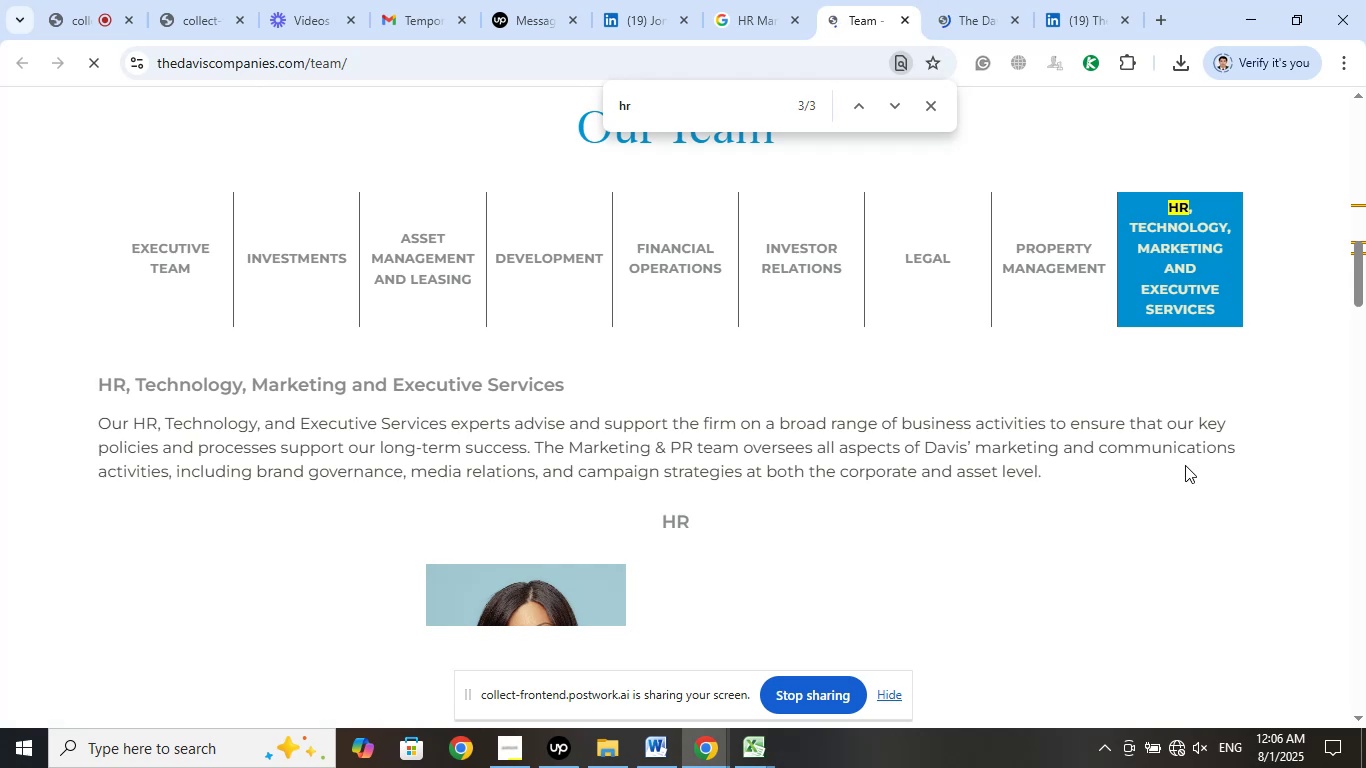 
scroll: coordinate [928, 524], scroll_direction: down, amount: 5.0
 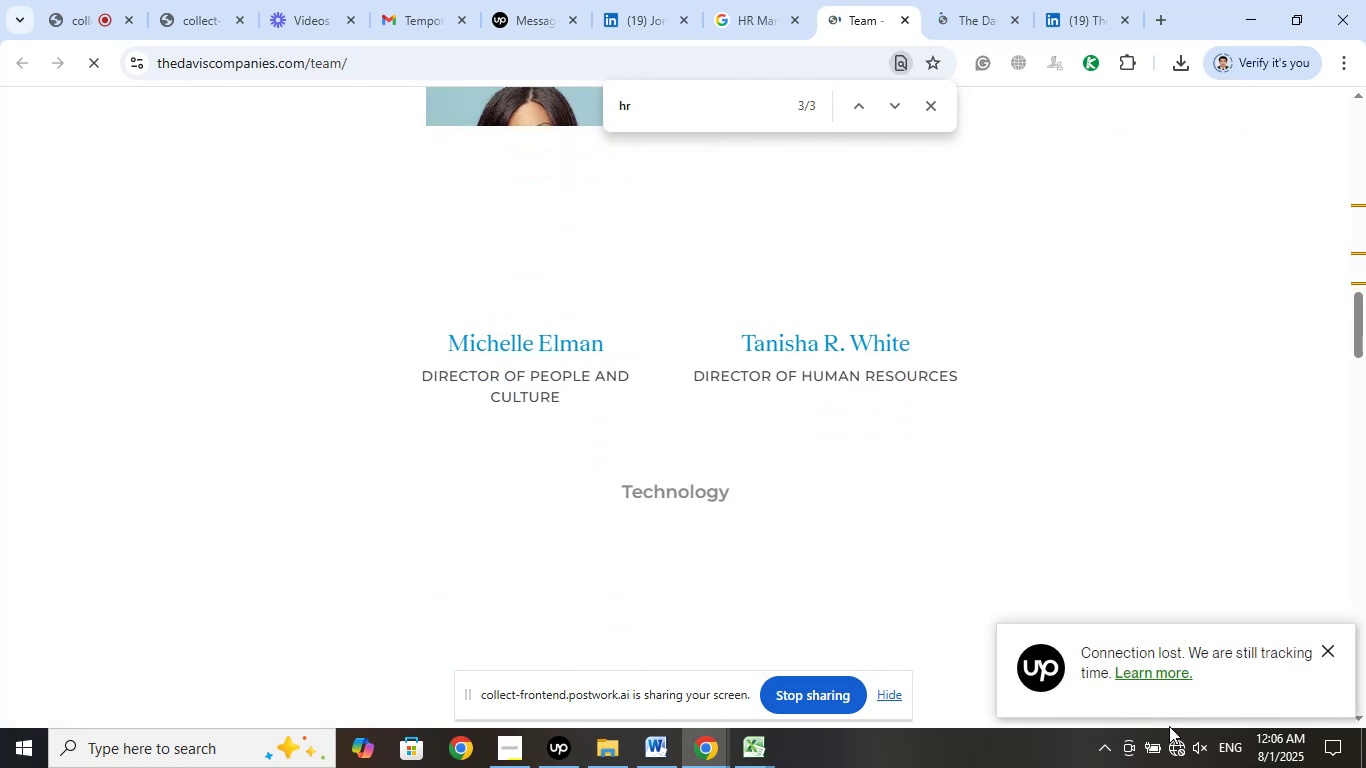 
left_click([1181, 752])
 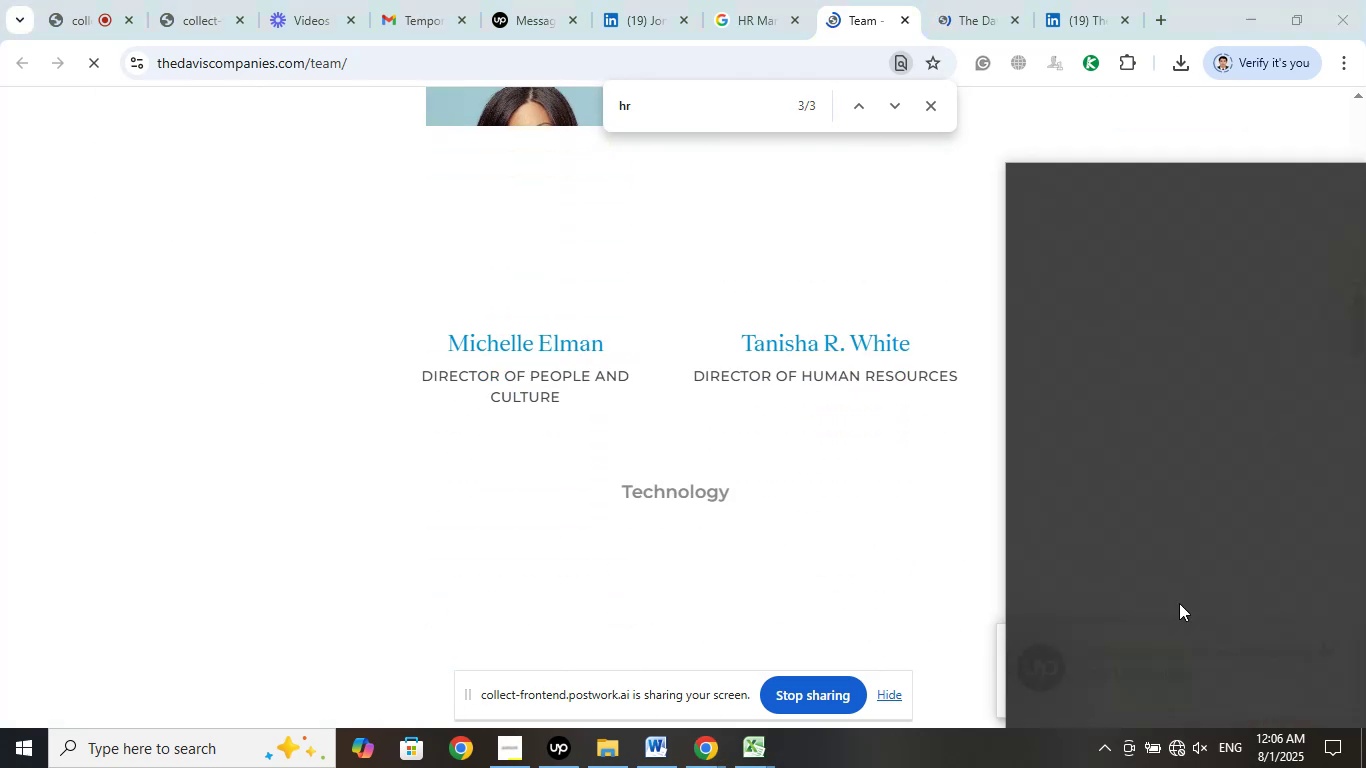 
mouse_move([1198, 528])
 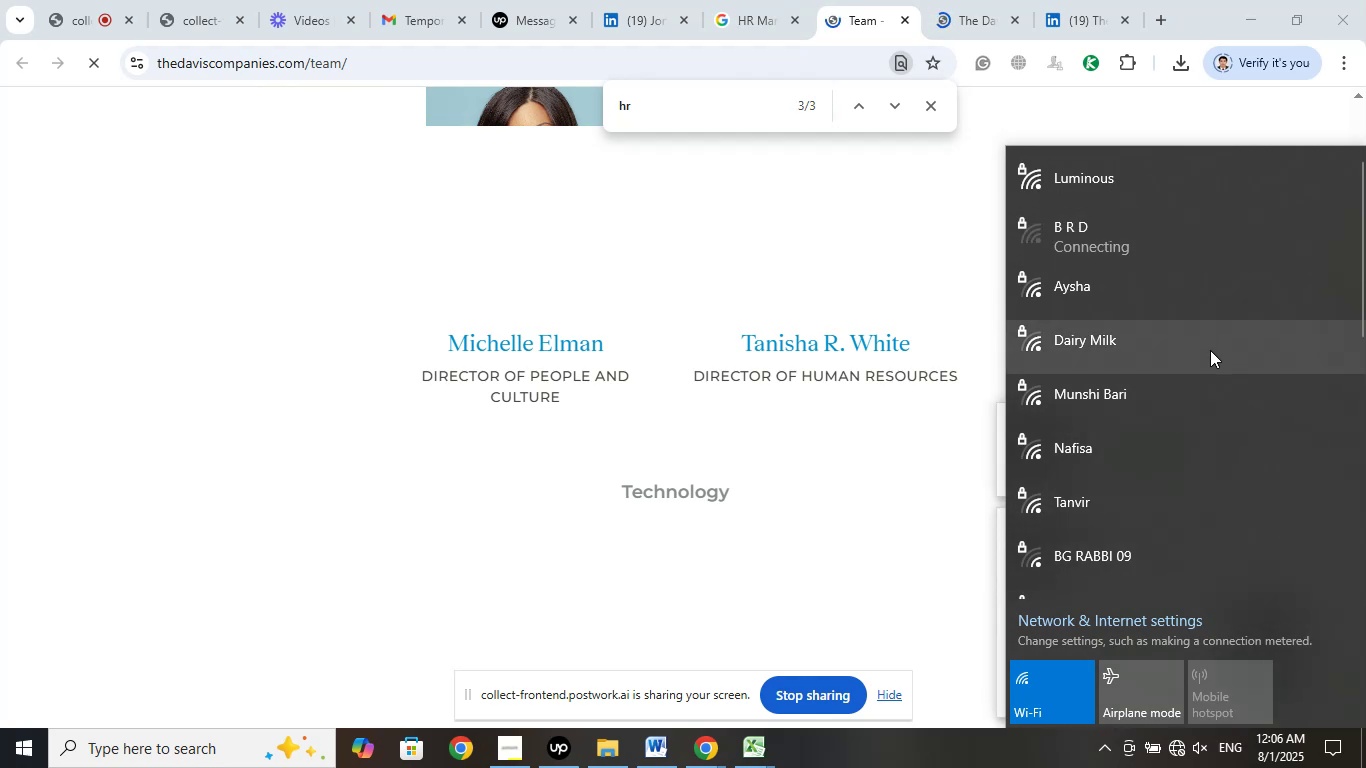 
wait(7.79)
 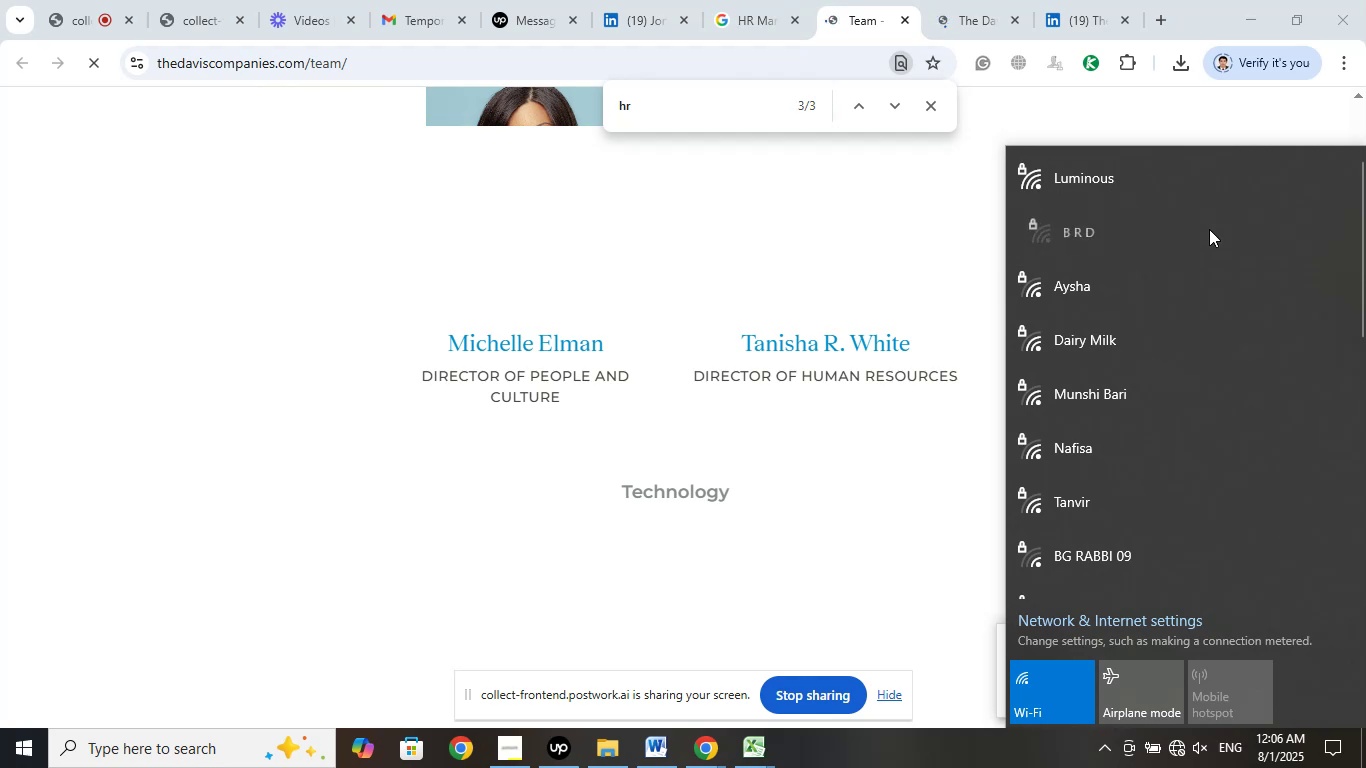 
left_click([1231, 245])
 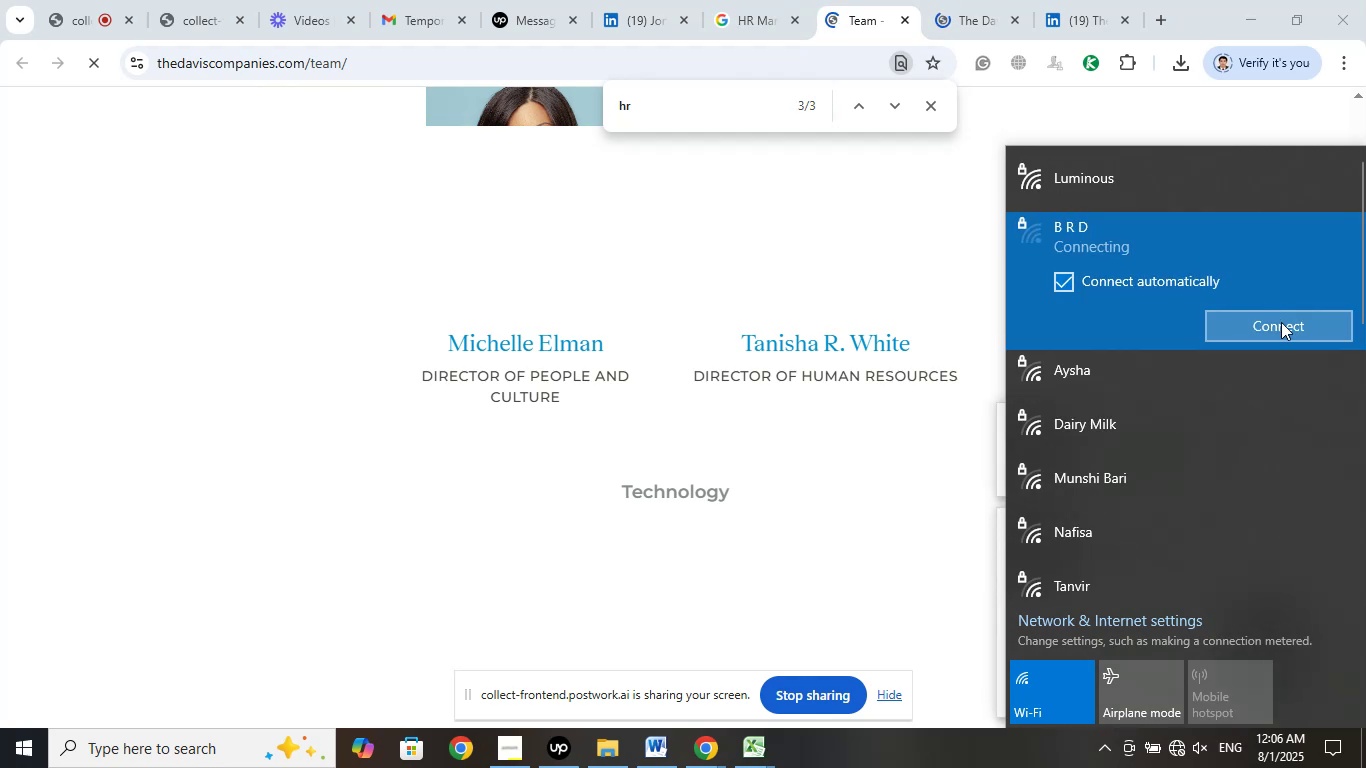 
left_click([1281, 322])
 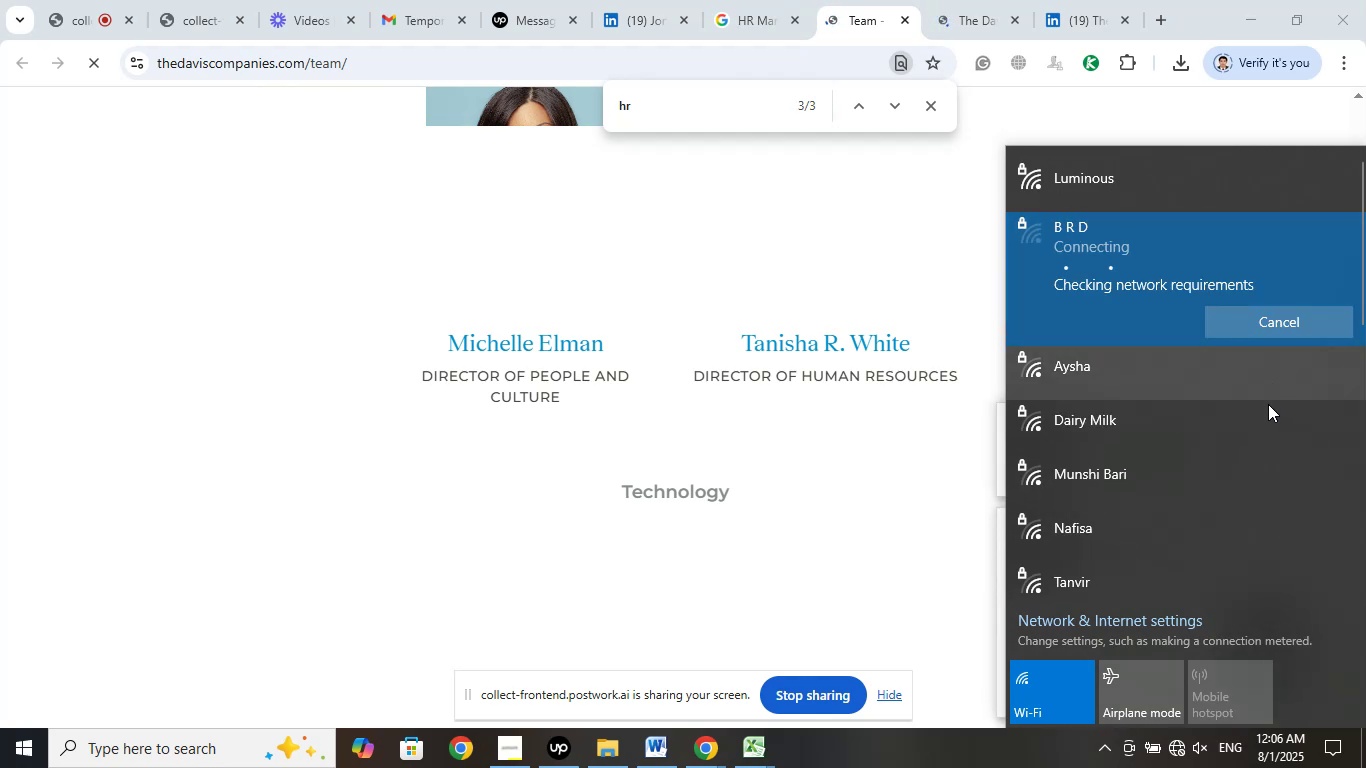 
mouse_move([1240, 429])
 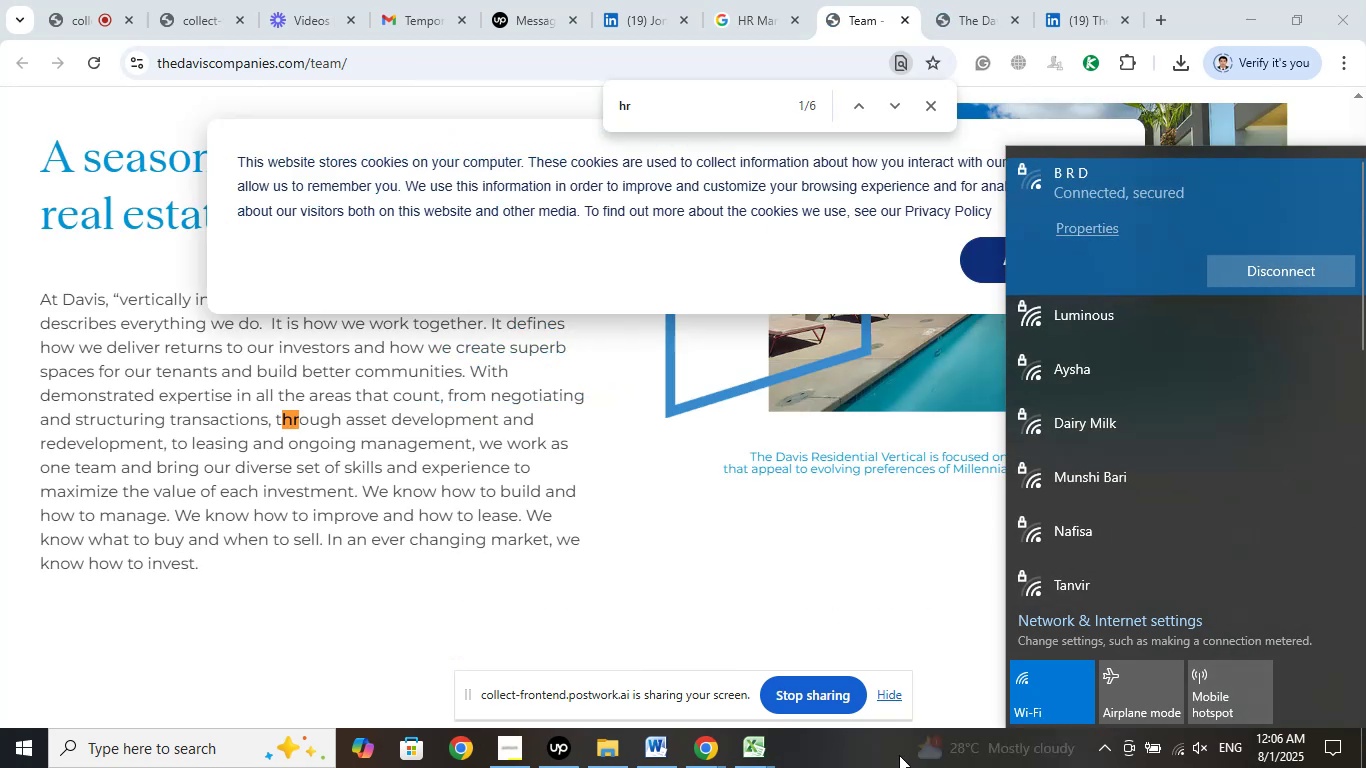 
left_click([899, 755])
 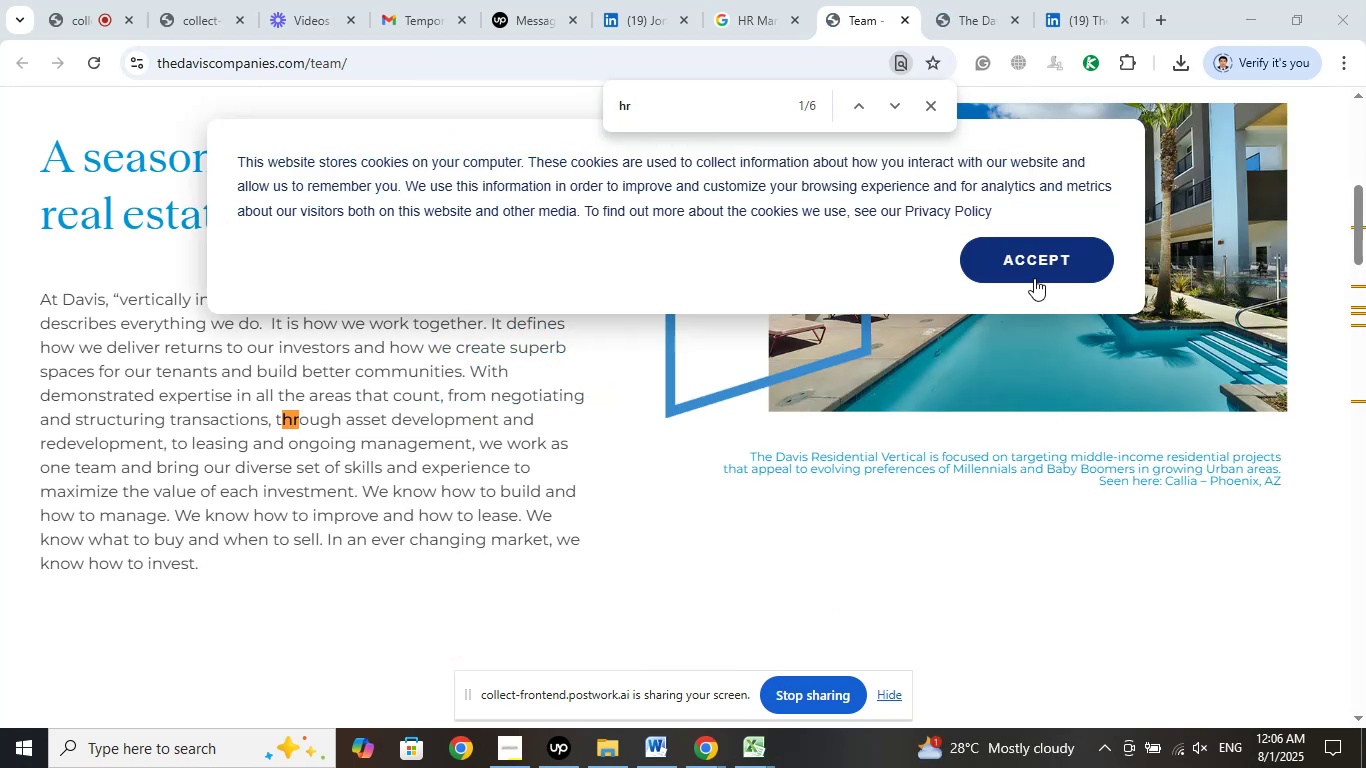 
left_click([1030, 262])
 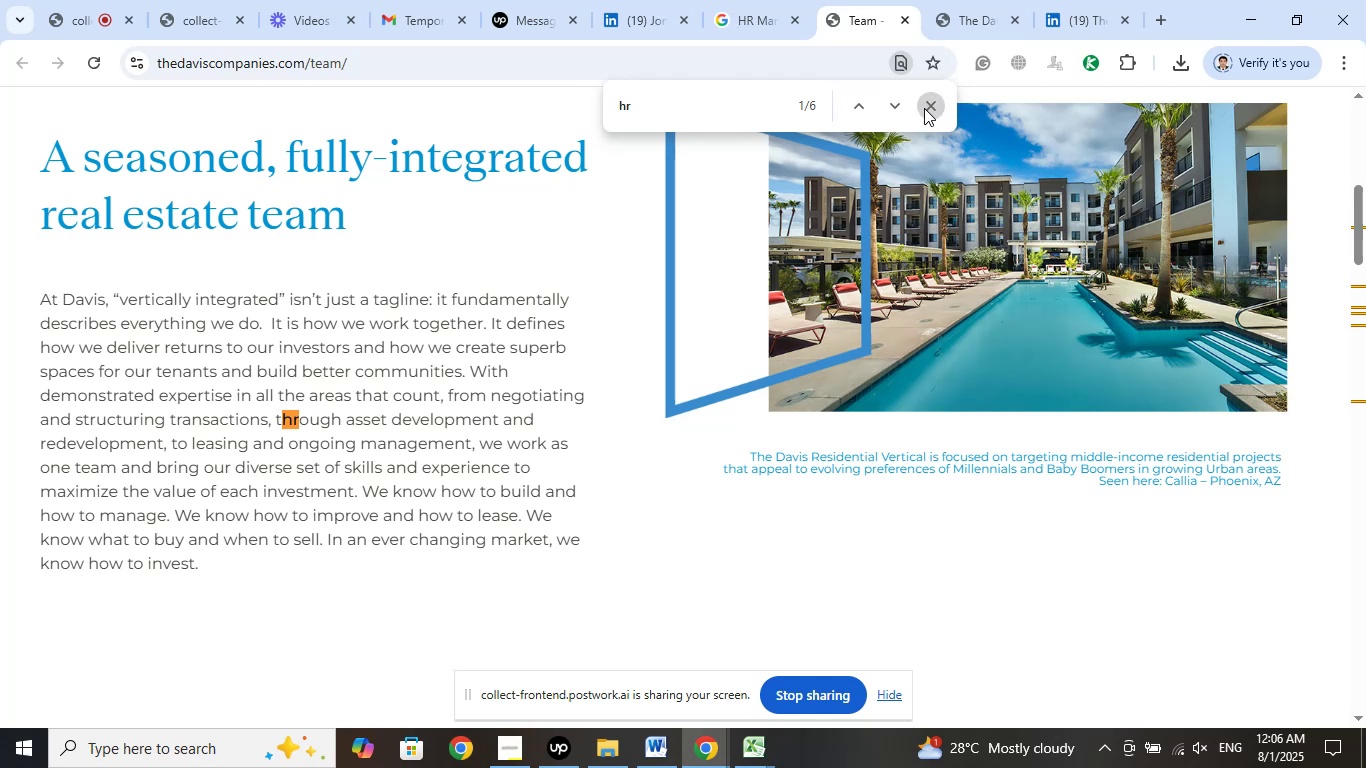 
scroll: coordinate [790, 437], scroll_direction: up, amount: 7.0
 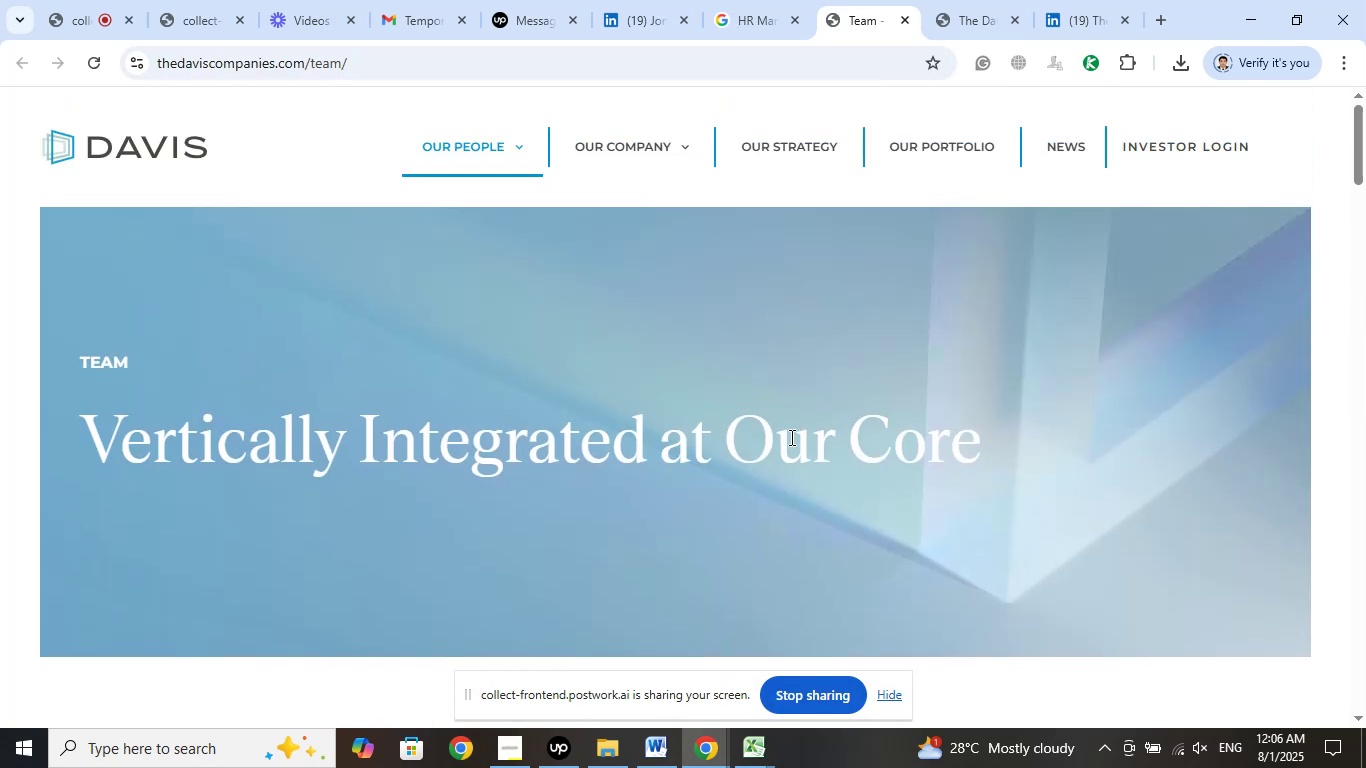 
scroll: coordinate [1095, 392], scroll_direction: down, amount: 20.0
 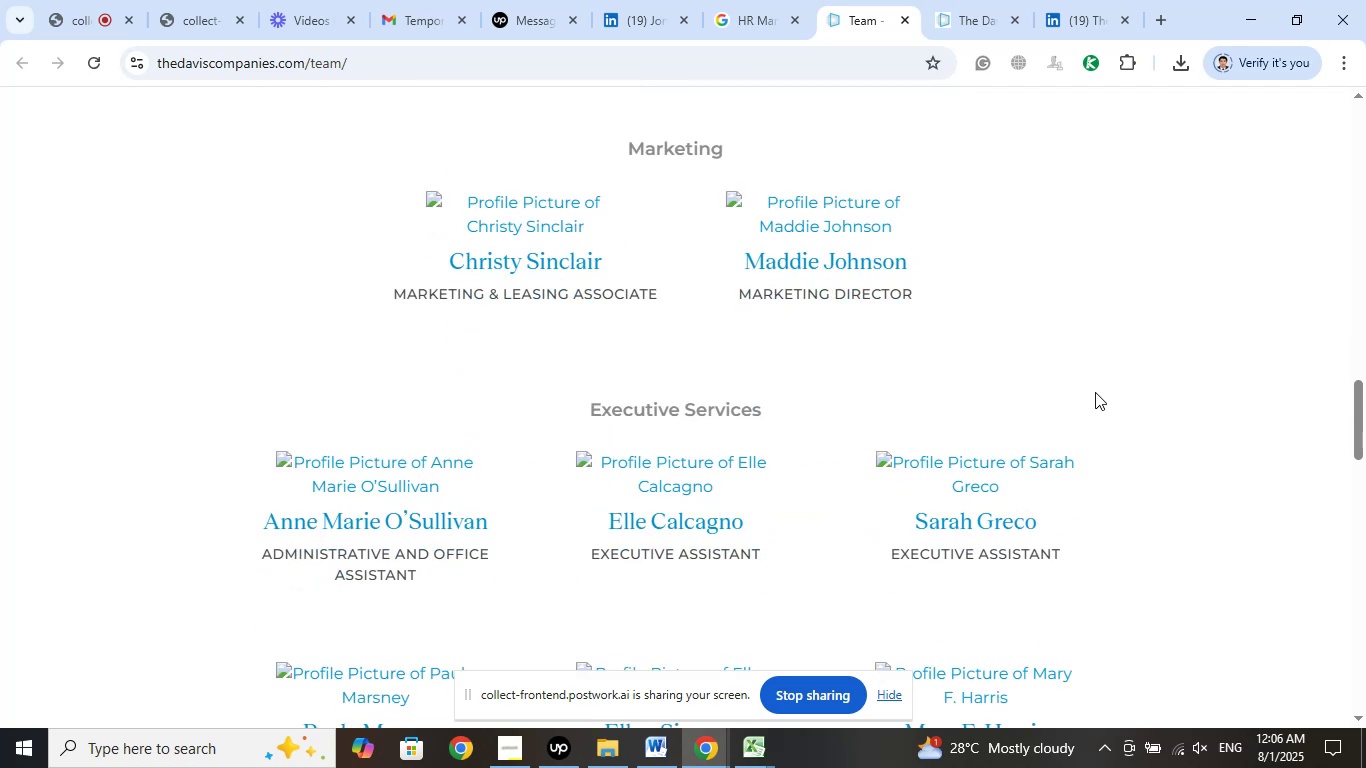 
scroll: coordinate [1095, 392], scroll_direction: down, amount: 2.0
 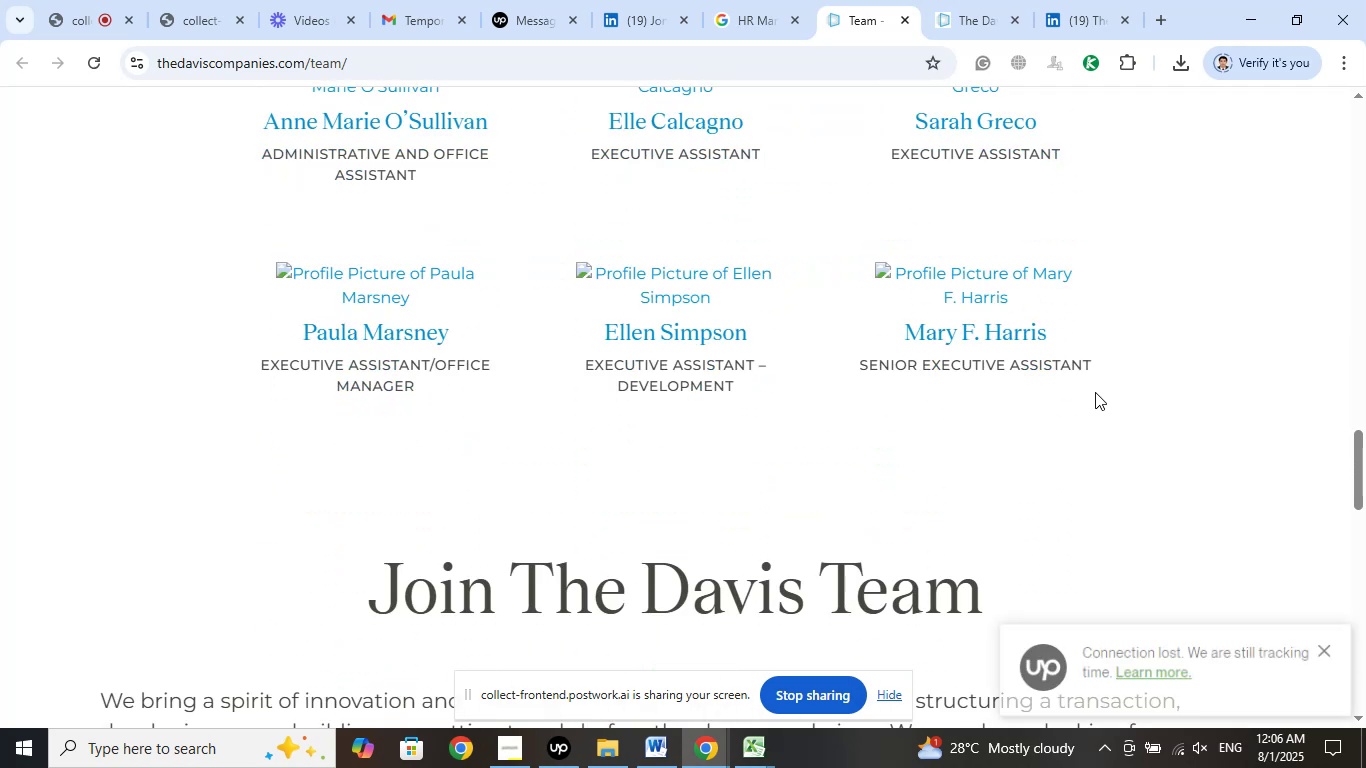 
scroll: coordinate [1095, 392], scroll_direction: up, amount: 6.0
 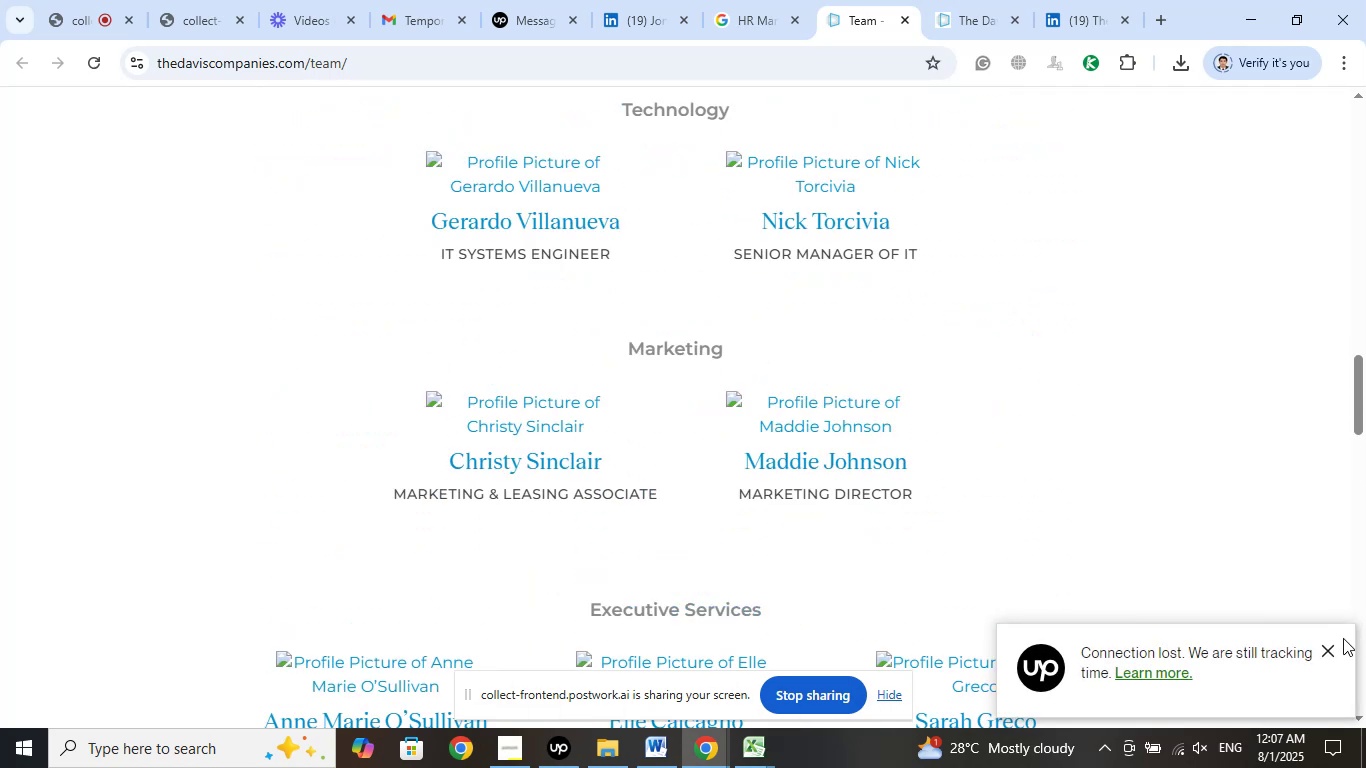 
left_click([1331, 650])
 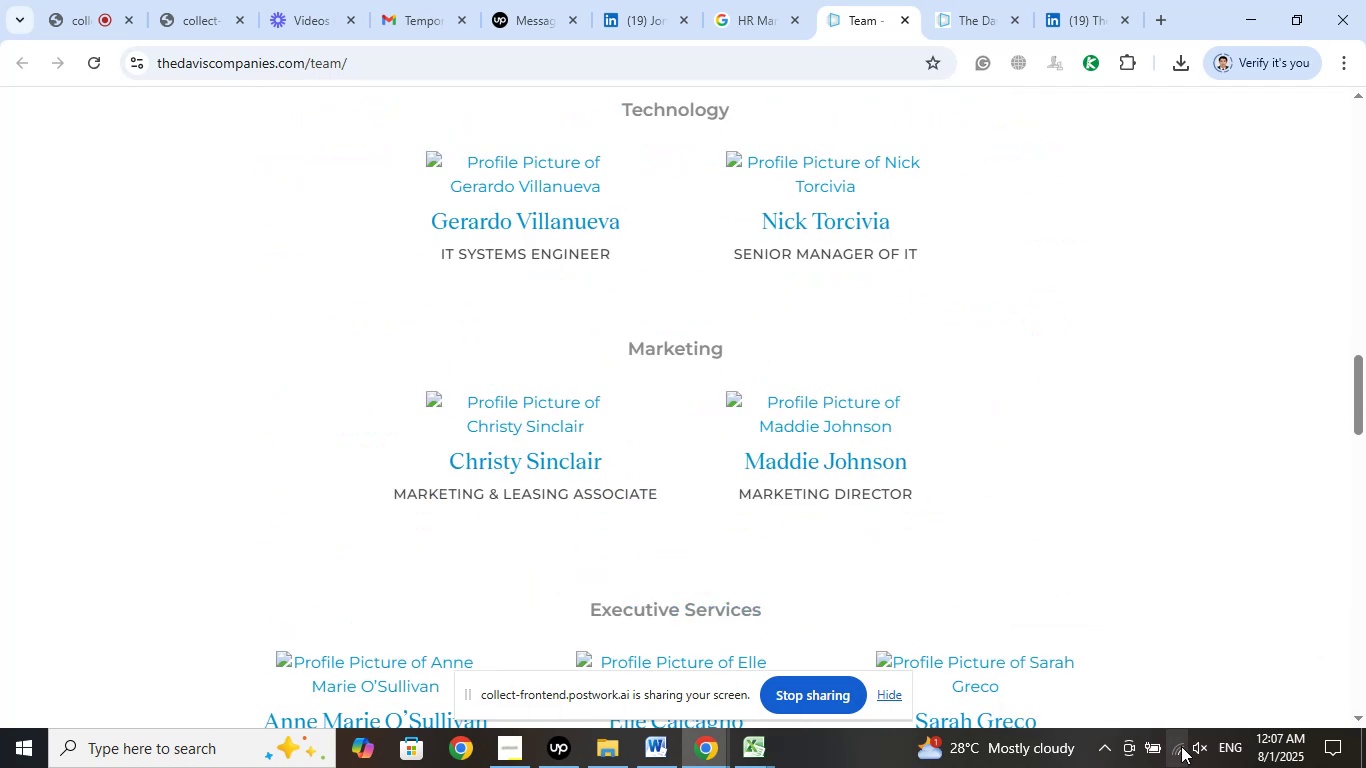 
left_click([1181, 747])
 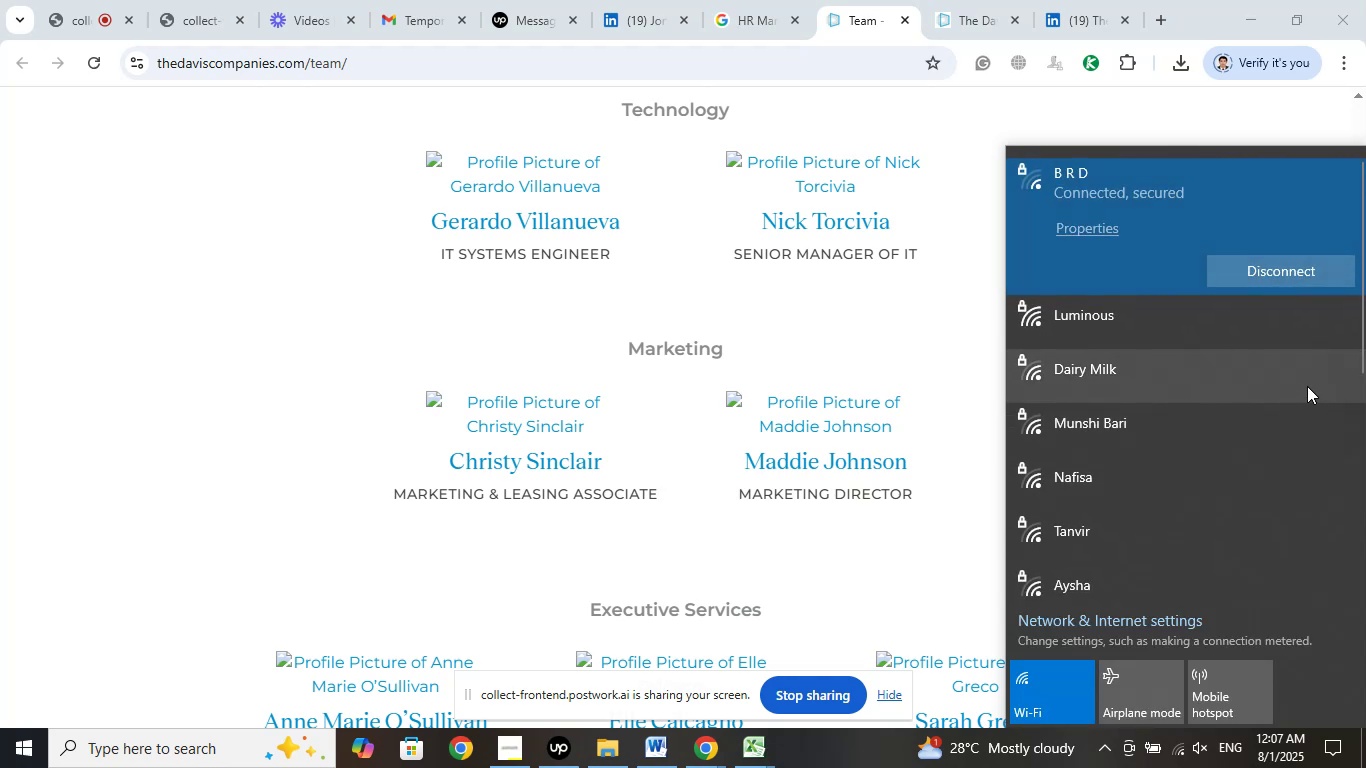 
left_click([1174, 324])
 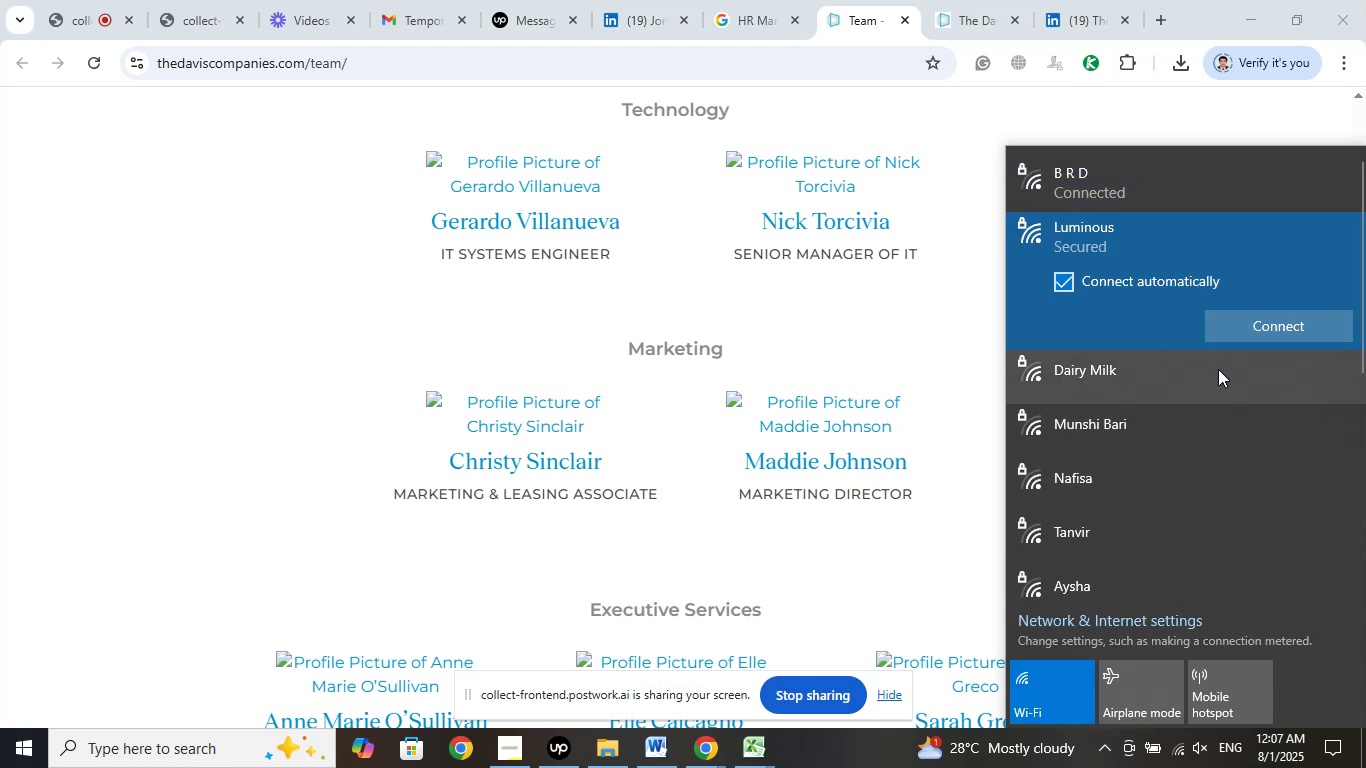 
left_click([1257, 331])
 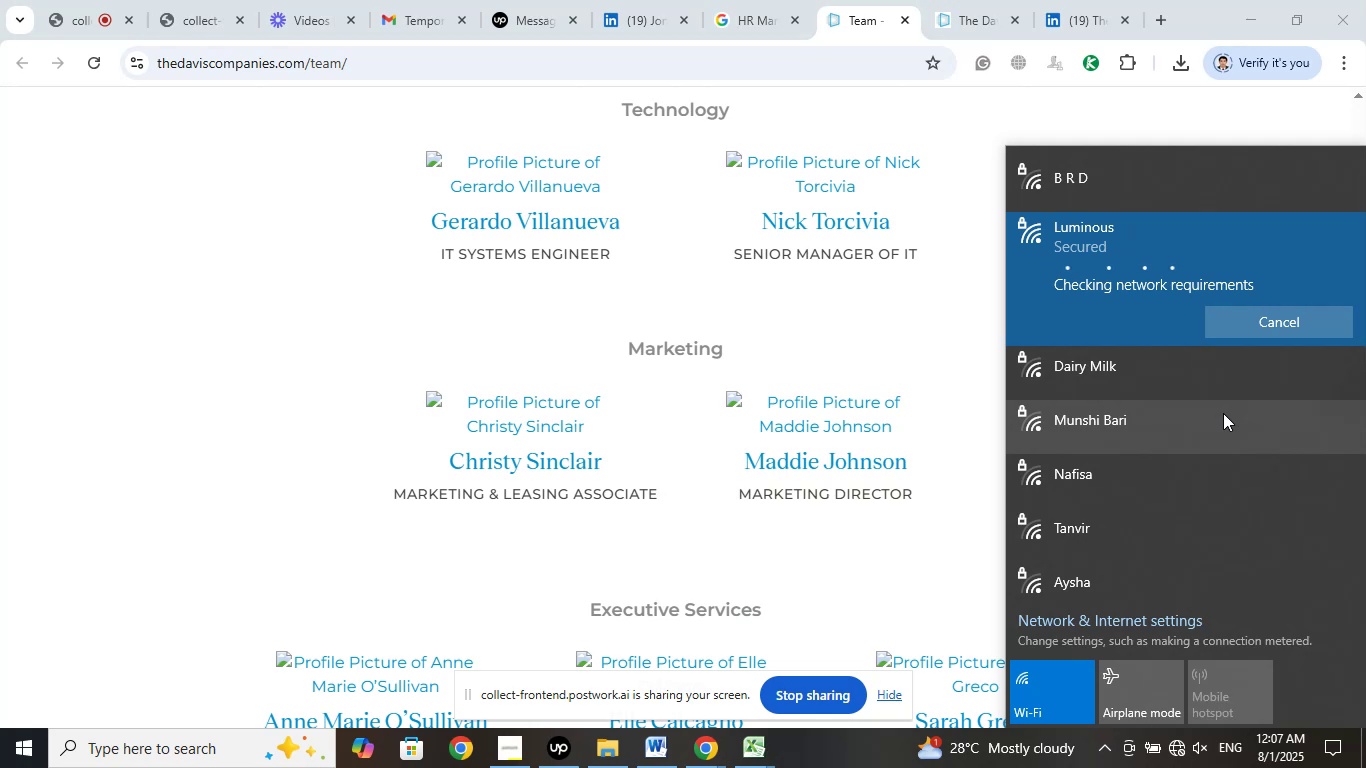 
wait(9.78)
 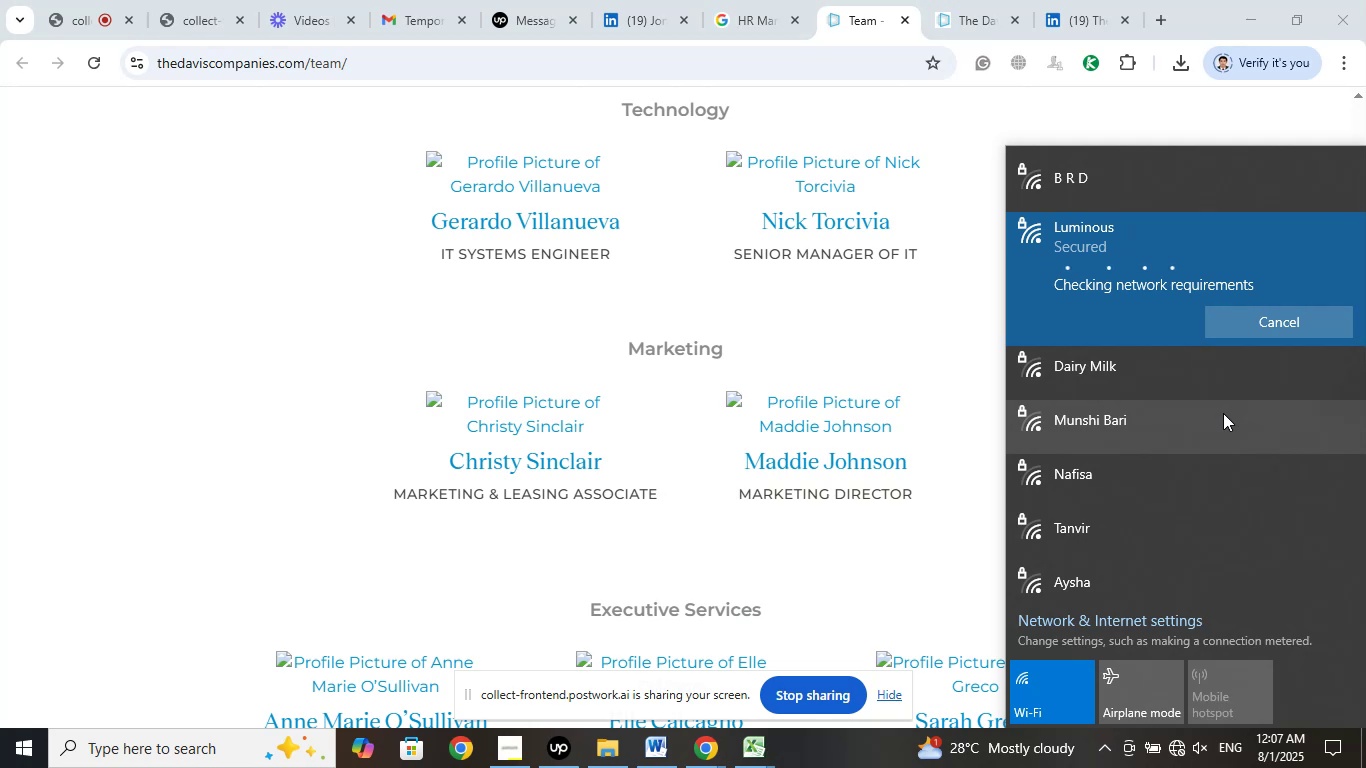 
left_click([840, 751])
 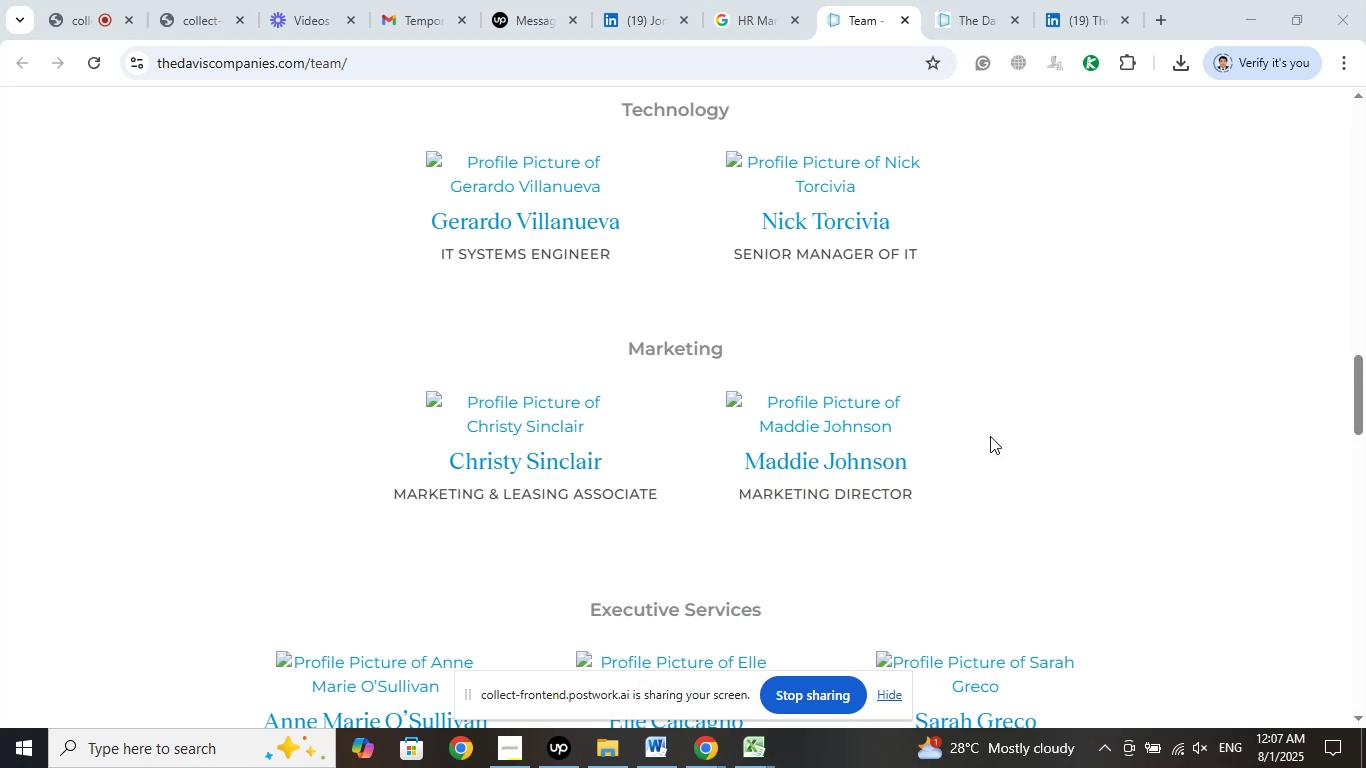 
scroll: coordinate [996, 426], scroll_direction: up, amount: 3.0
 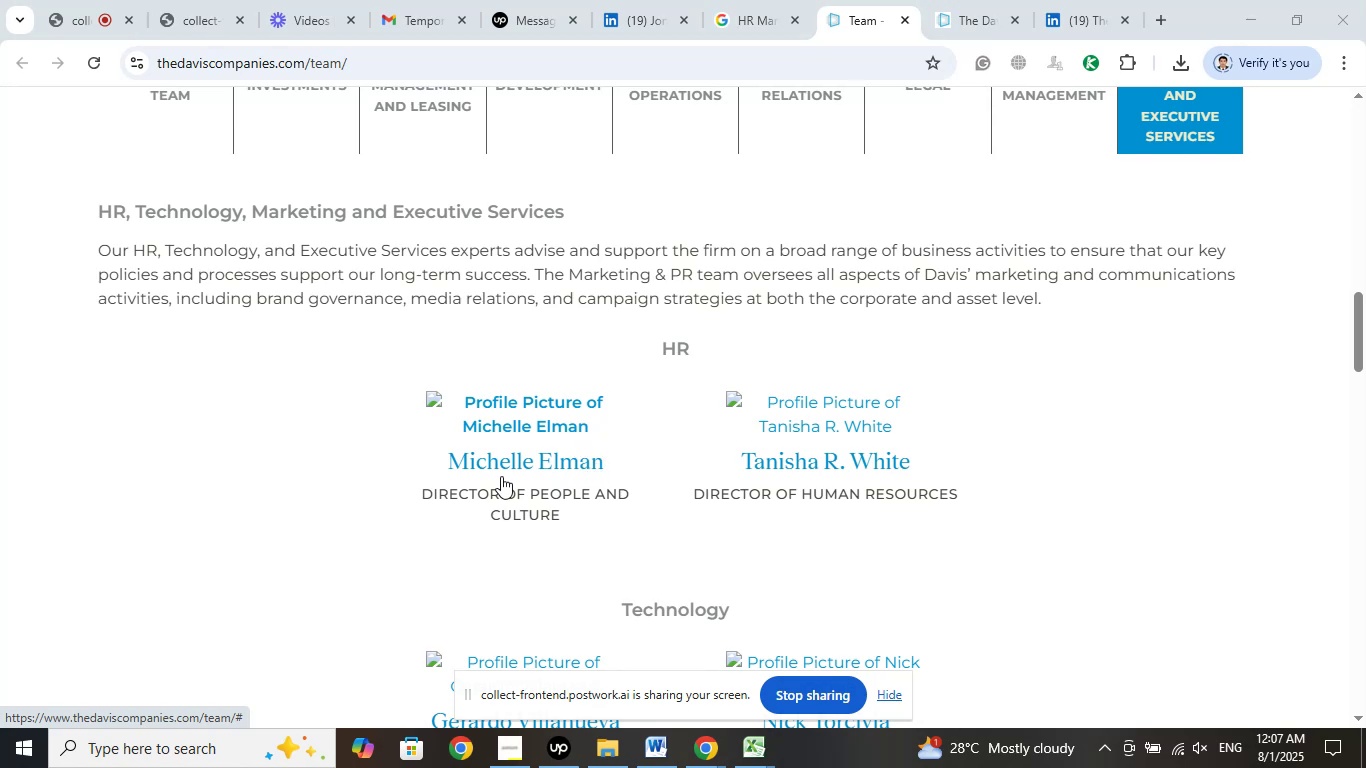 
right_click([520, 462])
 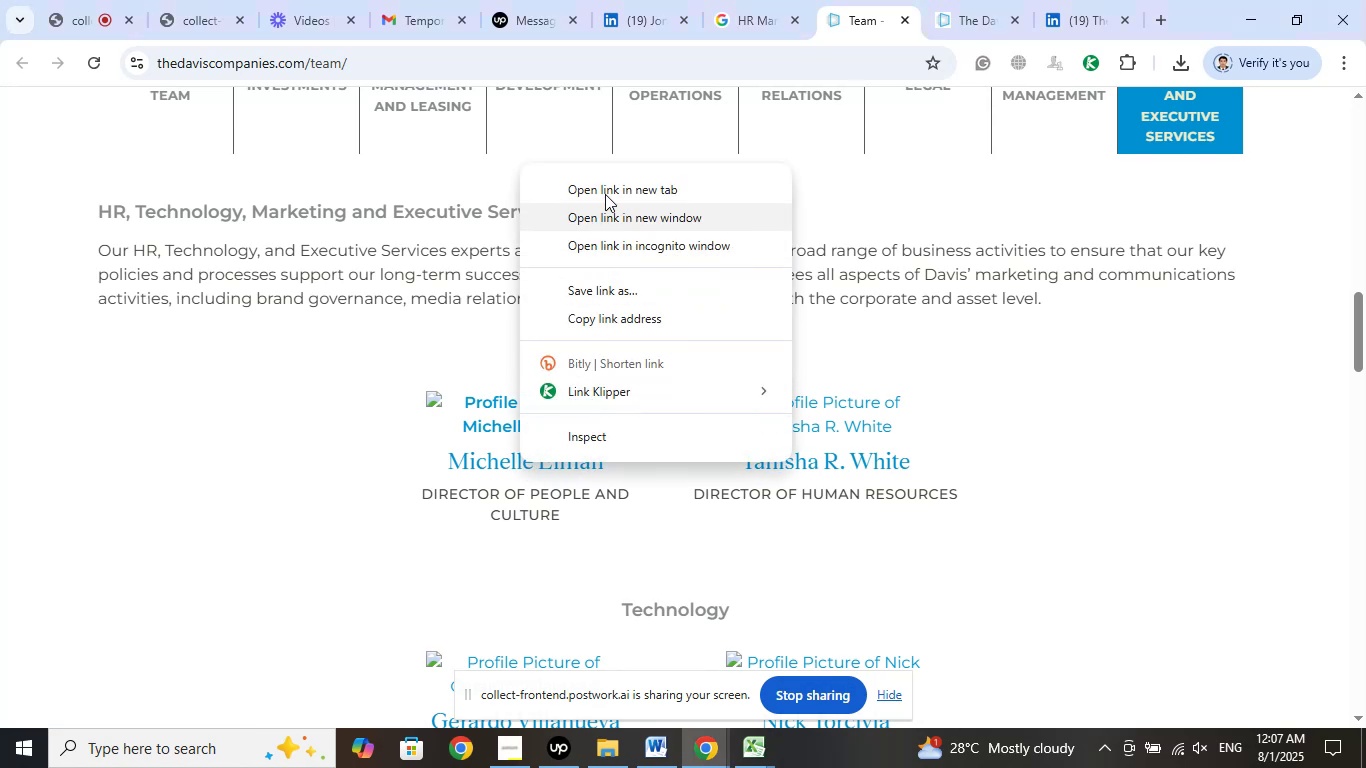 
left_click([605, 188])
 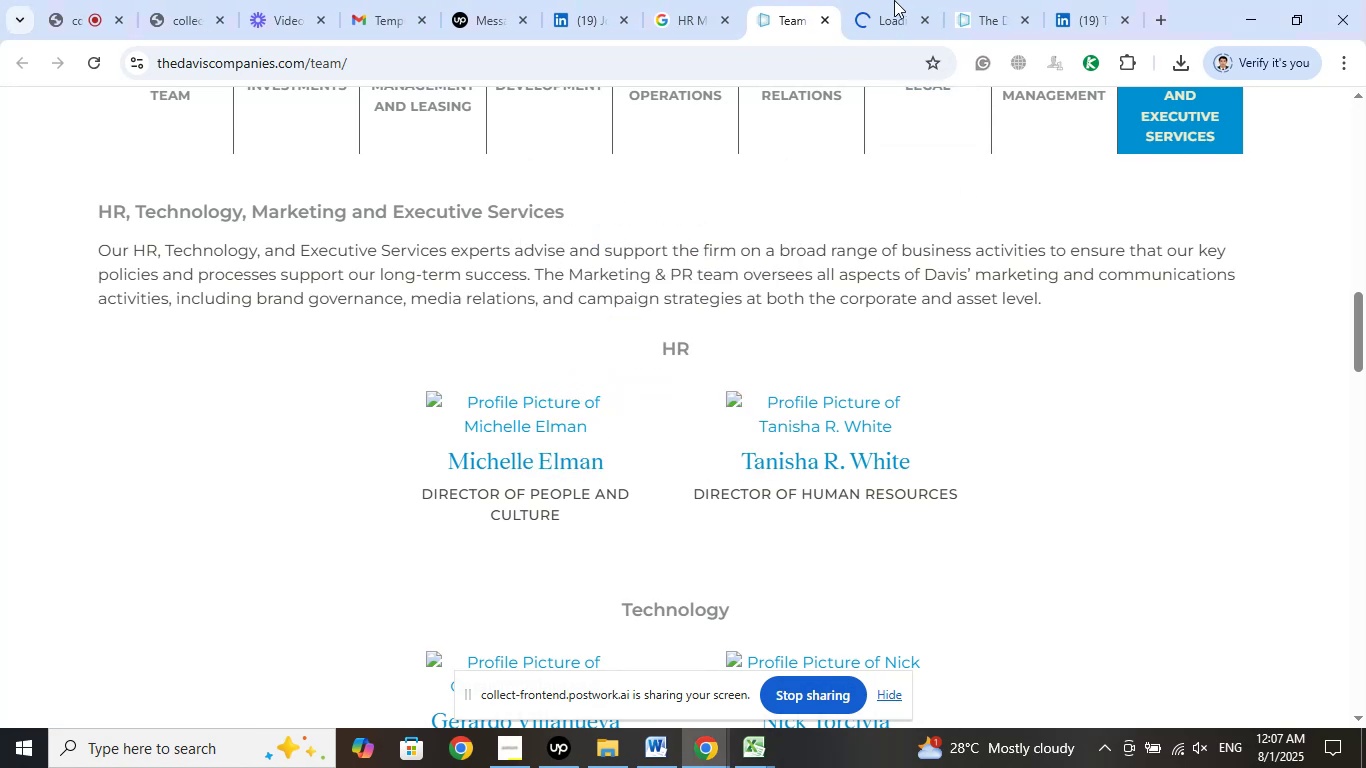 
left_click([894, 0])
 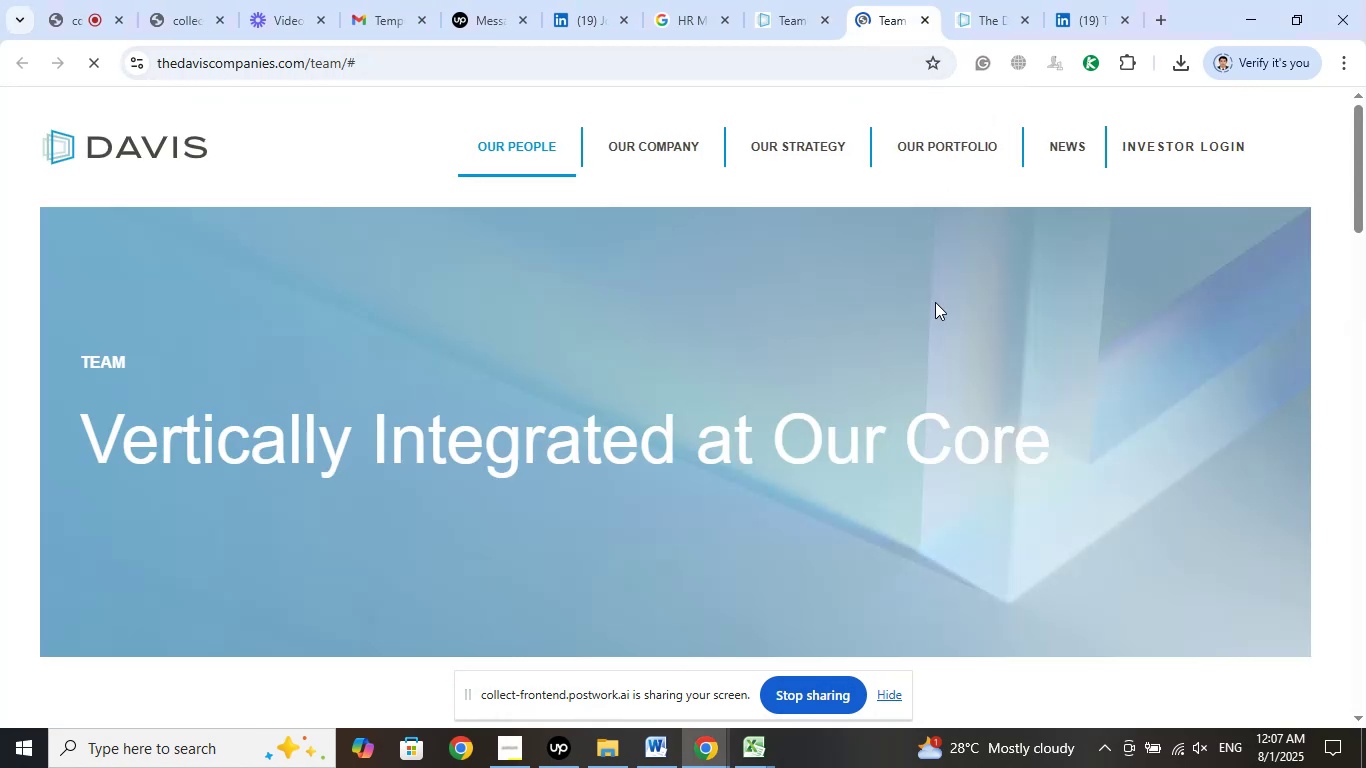 
scroll: coordinate [1180, 281], scroll_direction: down, amount: 27.0
 